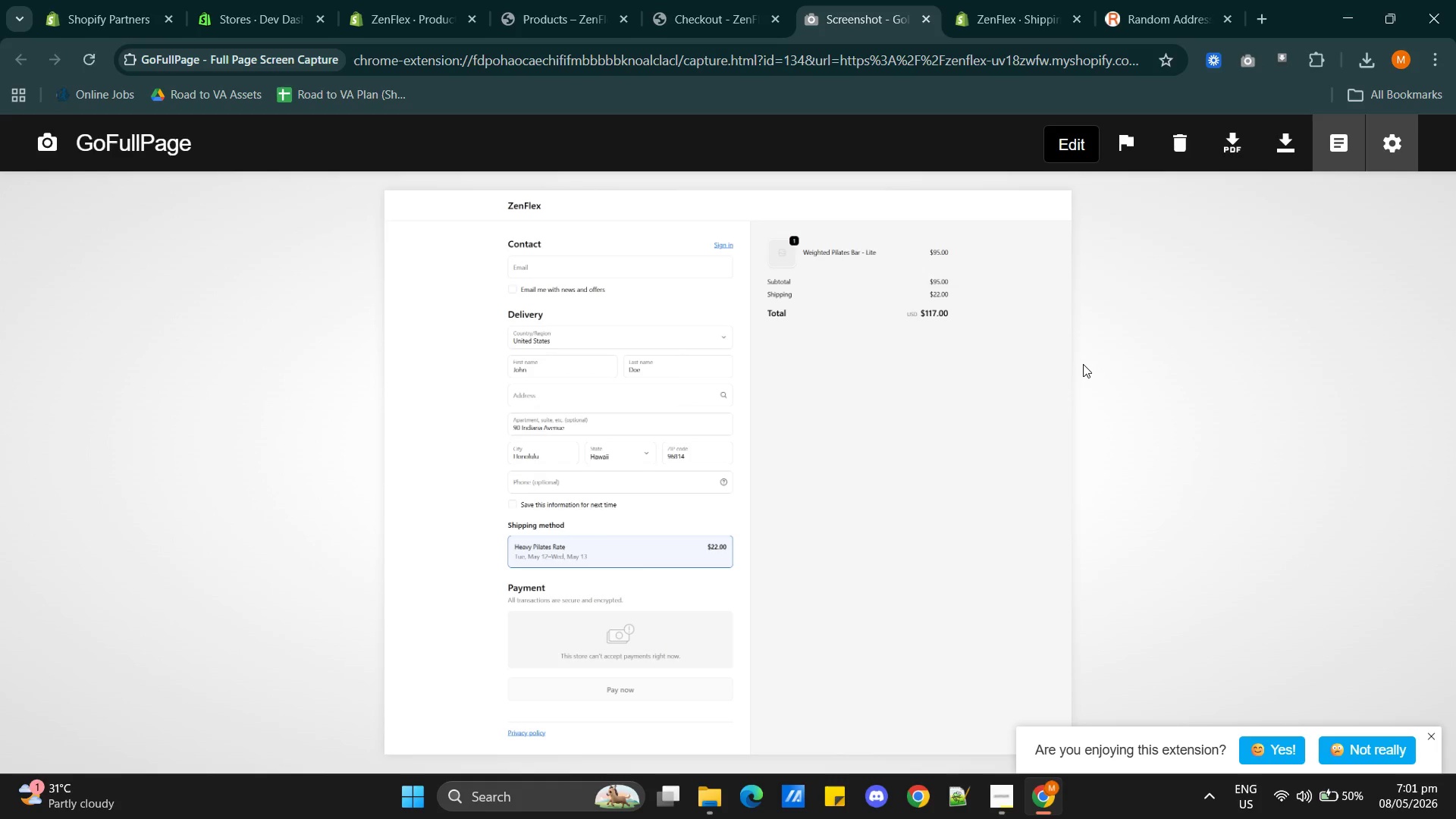 
wait(5.25)
 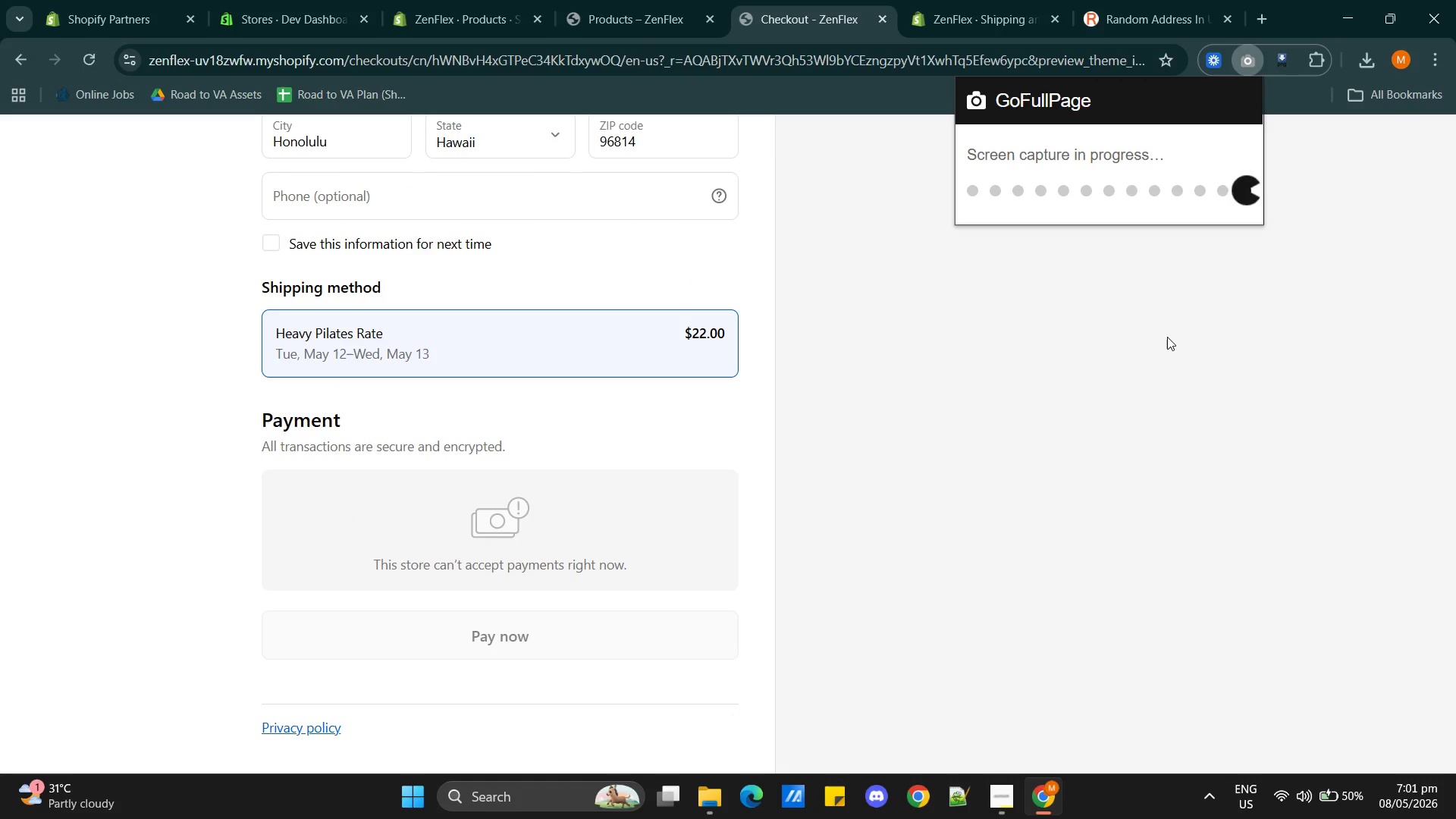 
left_click([1290, 142])
 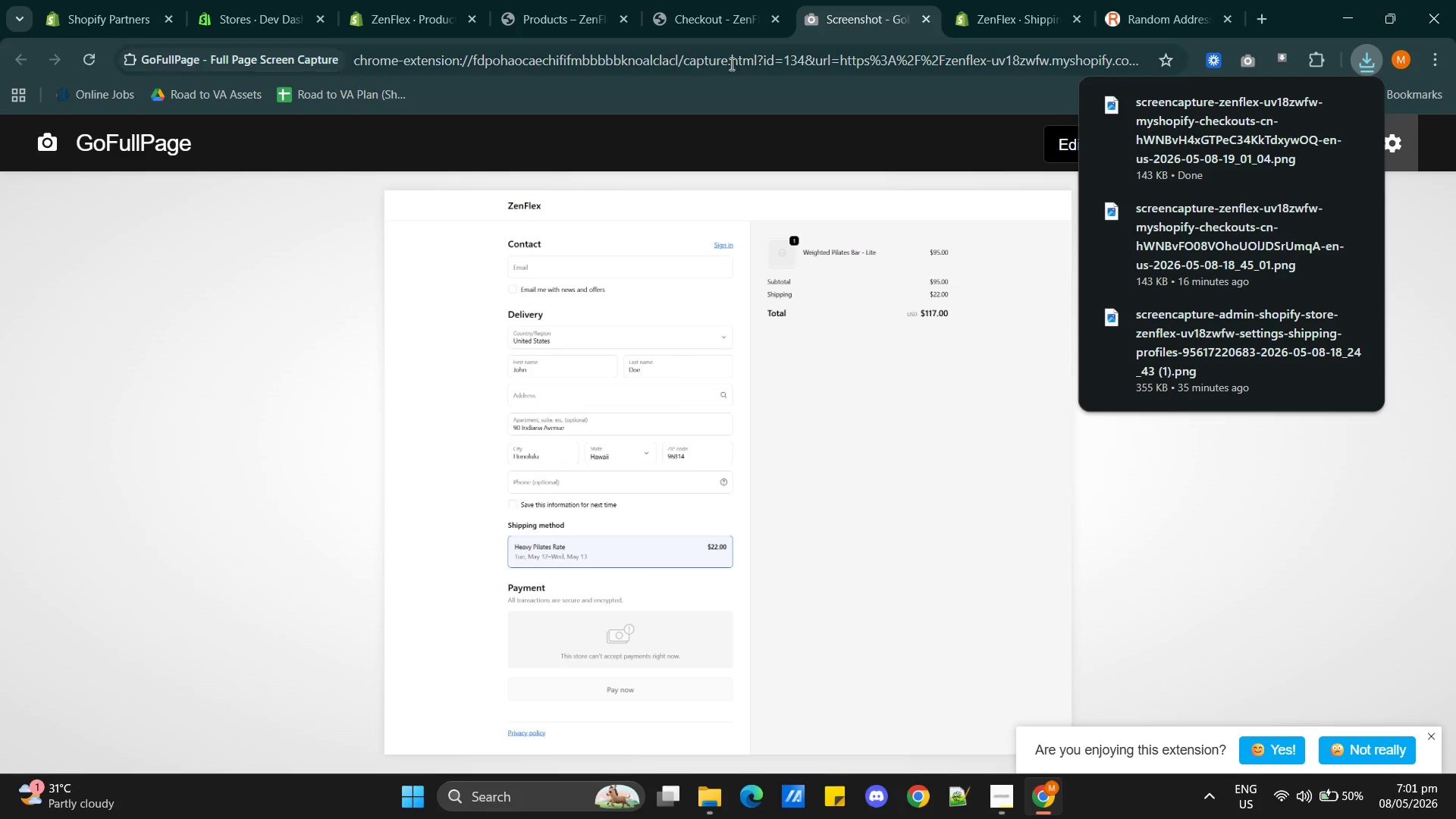 
left_click([702, 37])
 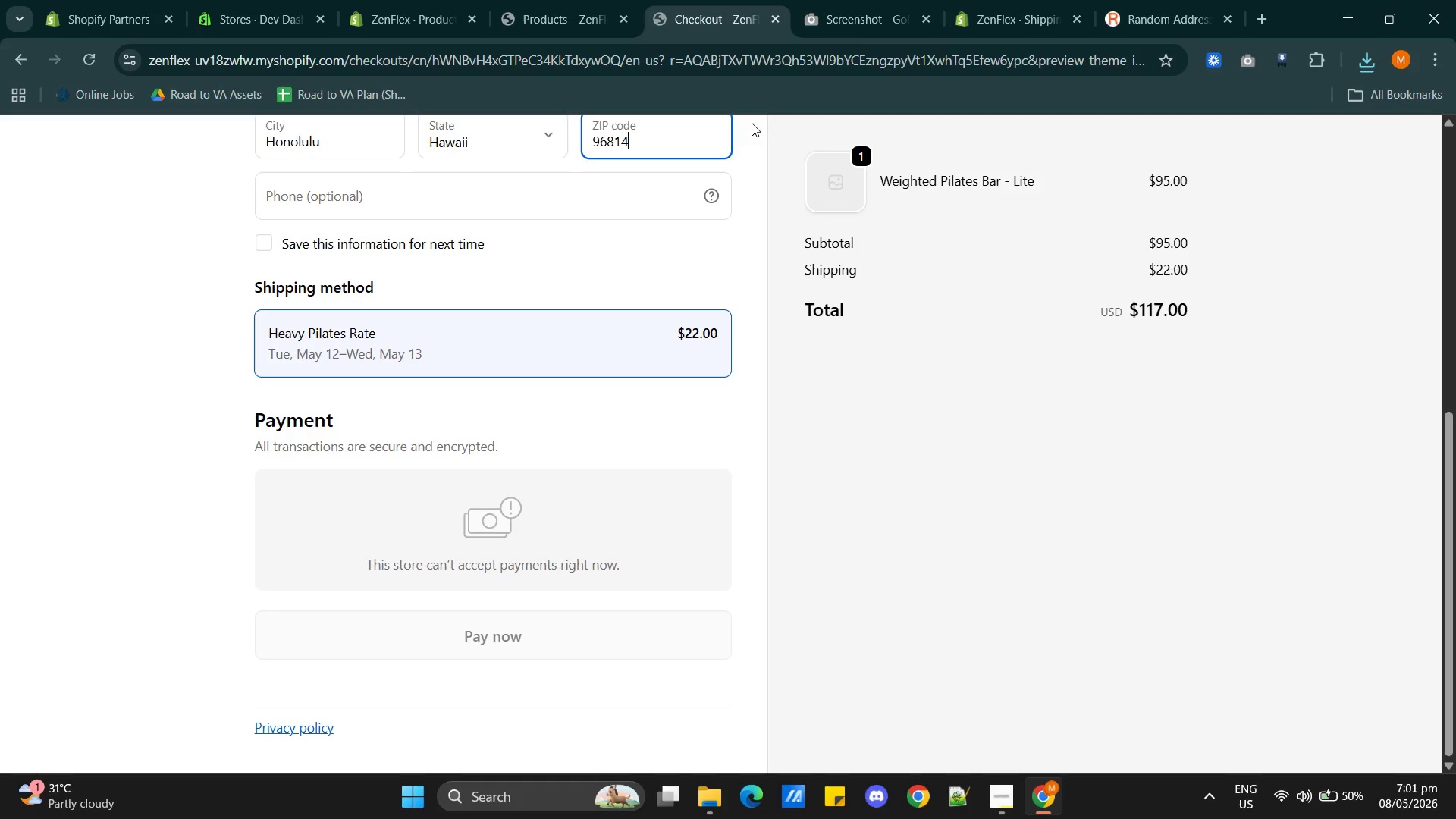 
scroll: coordinate [704, 440], scroll_direction: up, amount: 12.0
 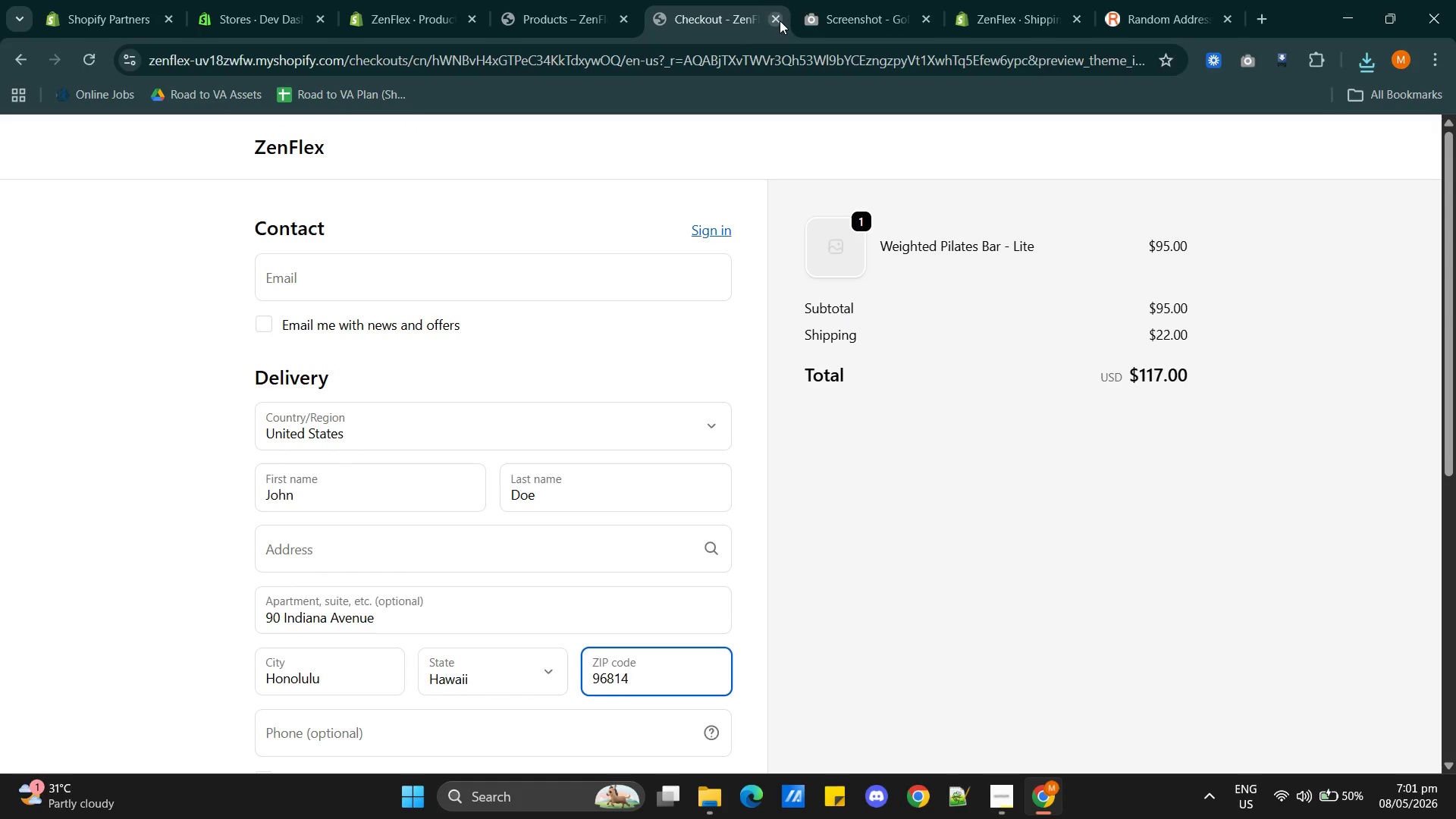 
left_click([778, 20])
 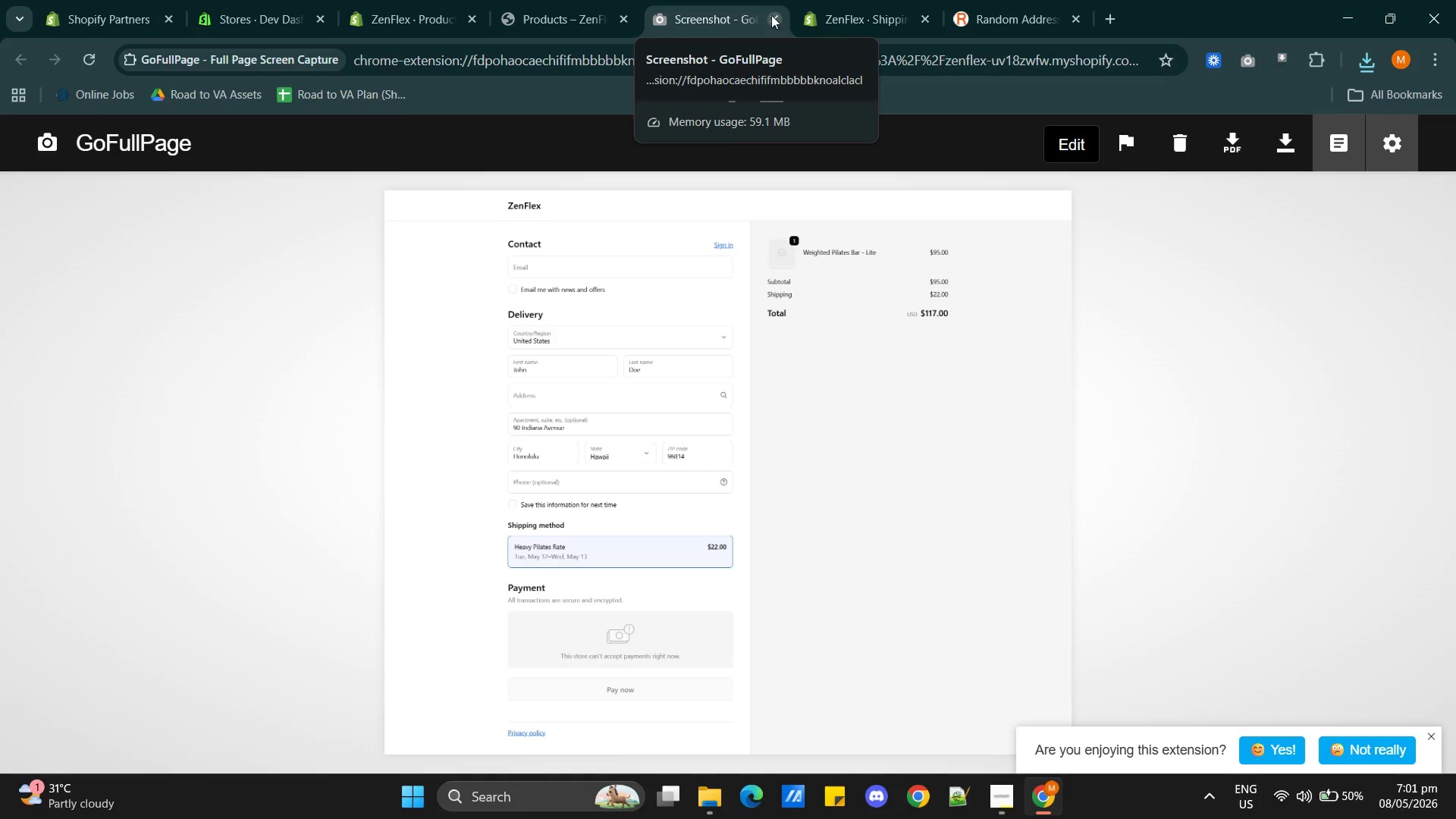 
left_click([771, 14])
 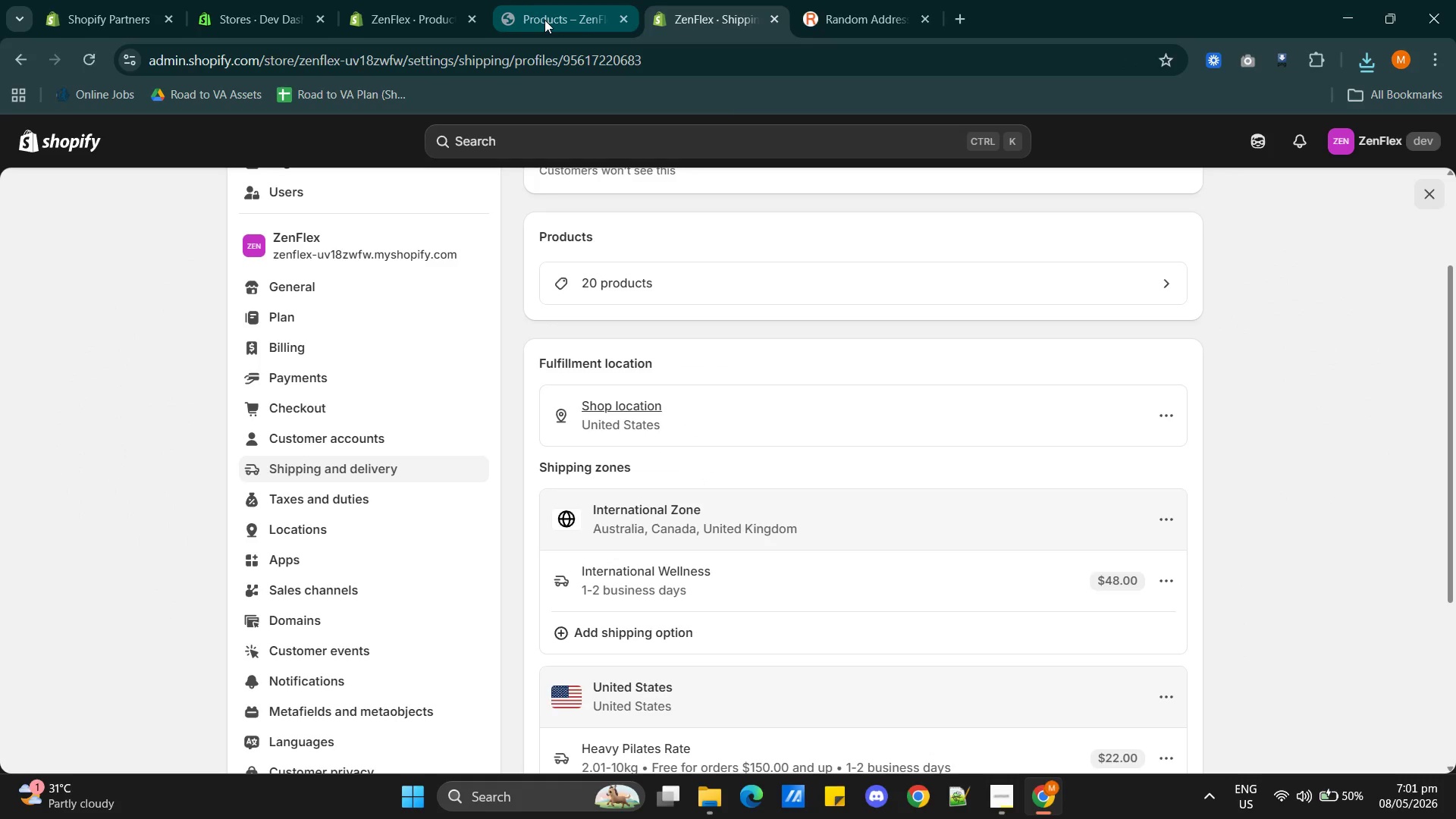 
left_click([544, 20])
 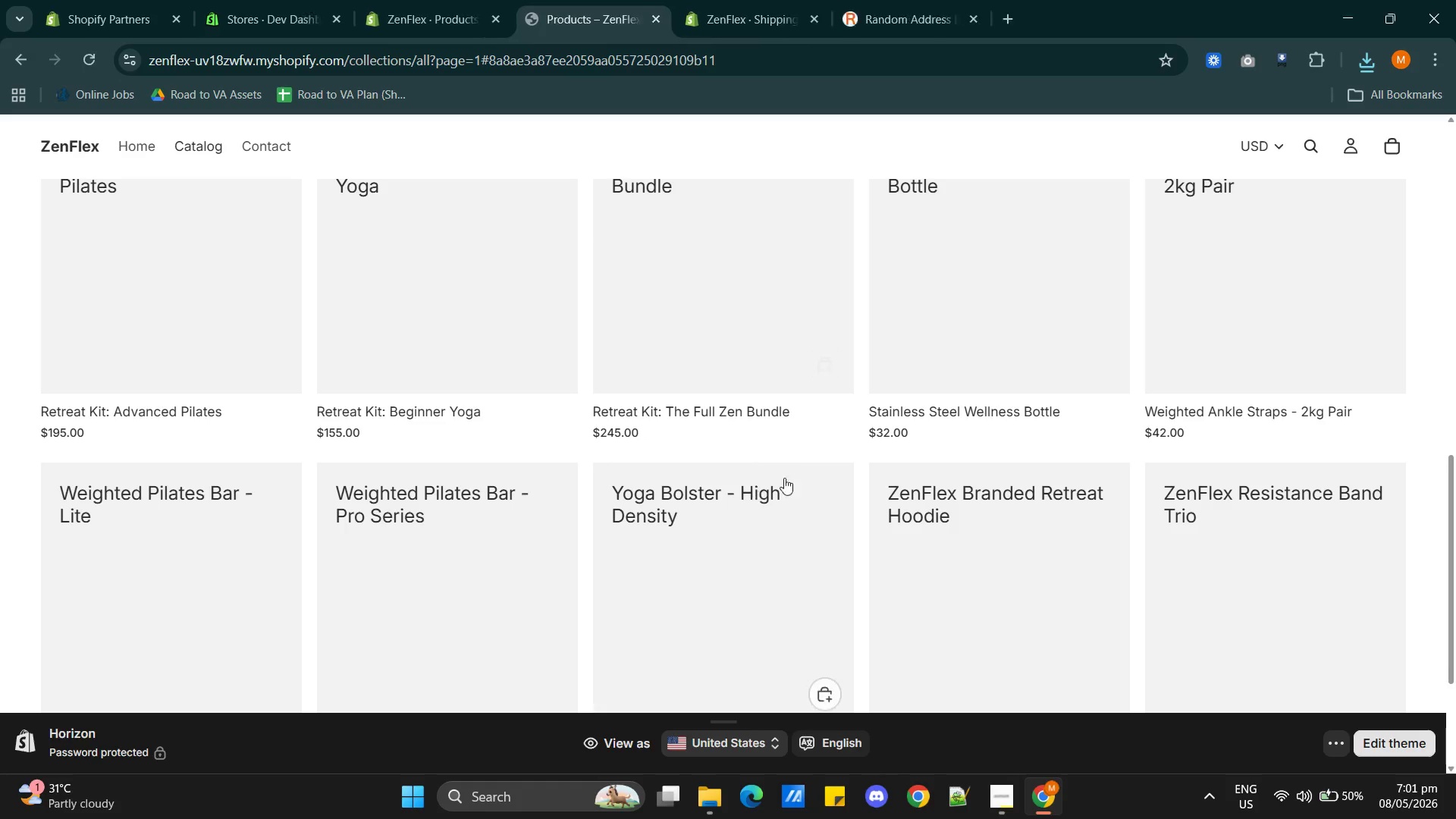 
scroll: coordinate [814, 457], scroll_direction: up, amount: 11.0
 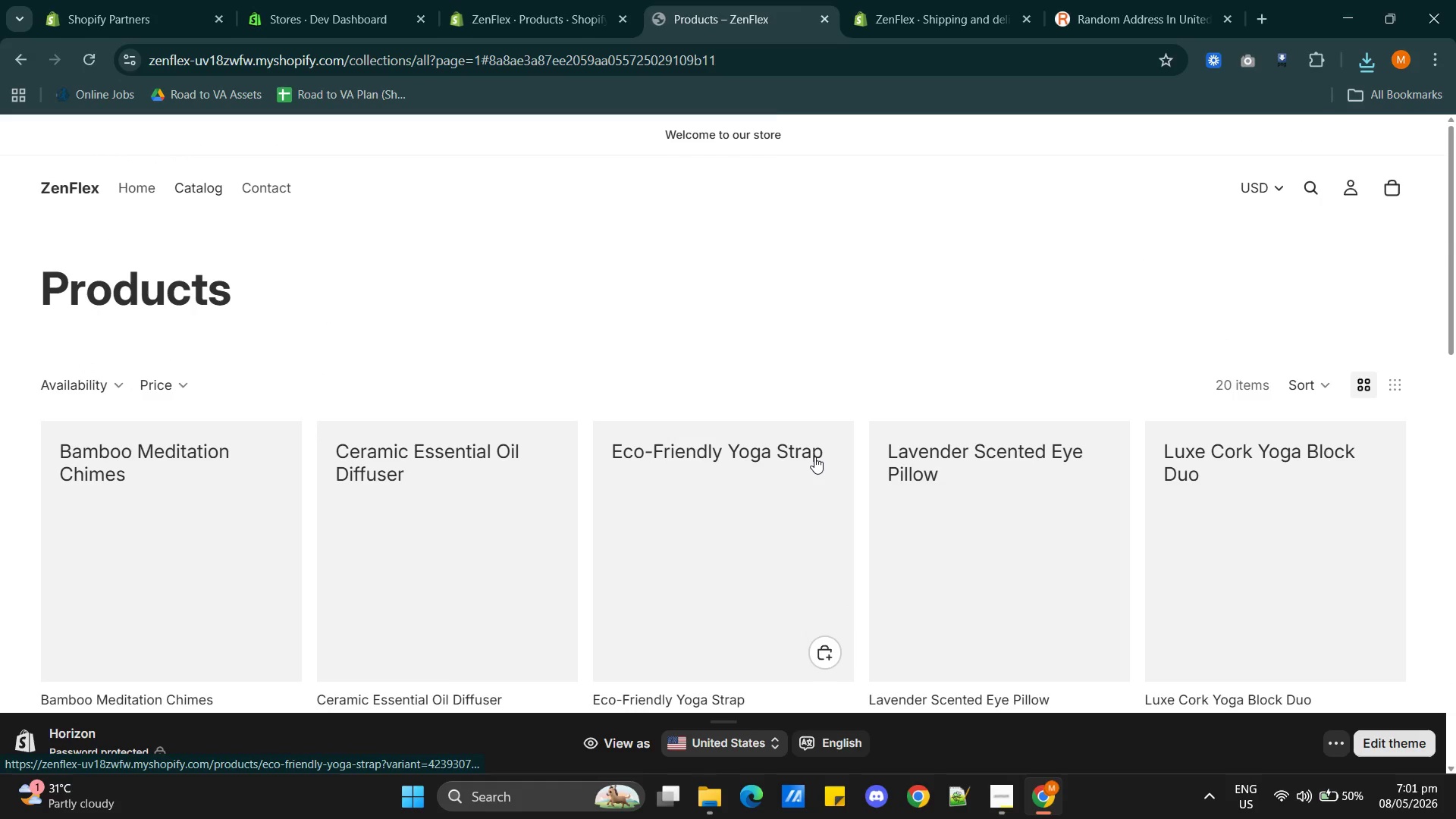 
scroll: coordinate [1053, 485], scroll_direction: down, amount: 9.0
 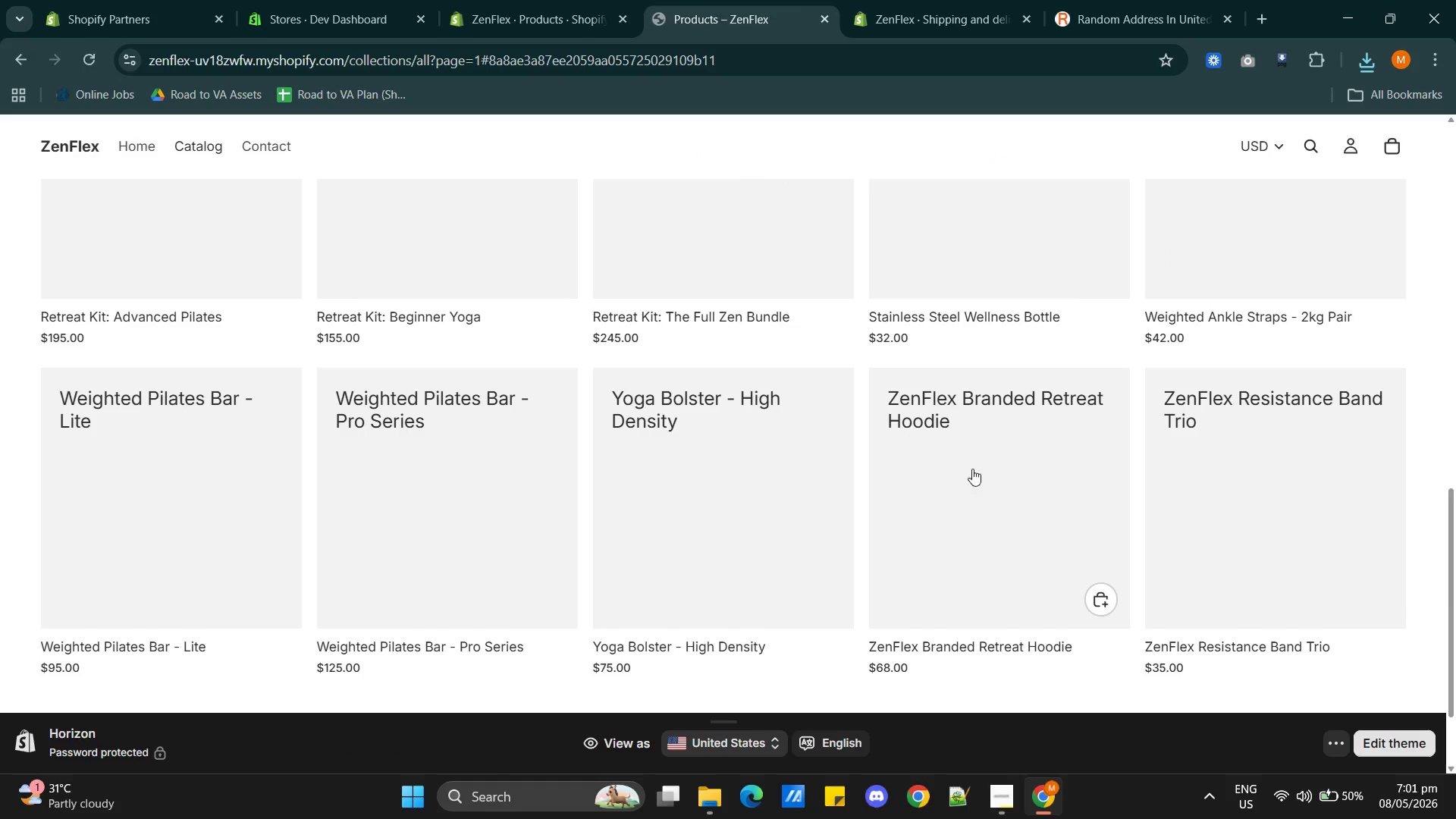 
hold_key(key=ControlLeft, duration=0.88)
left_click([116, 397])
 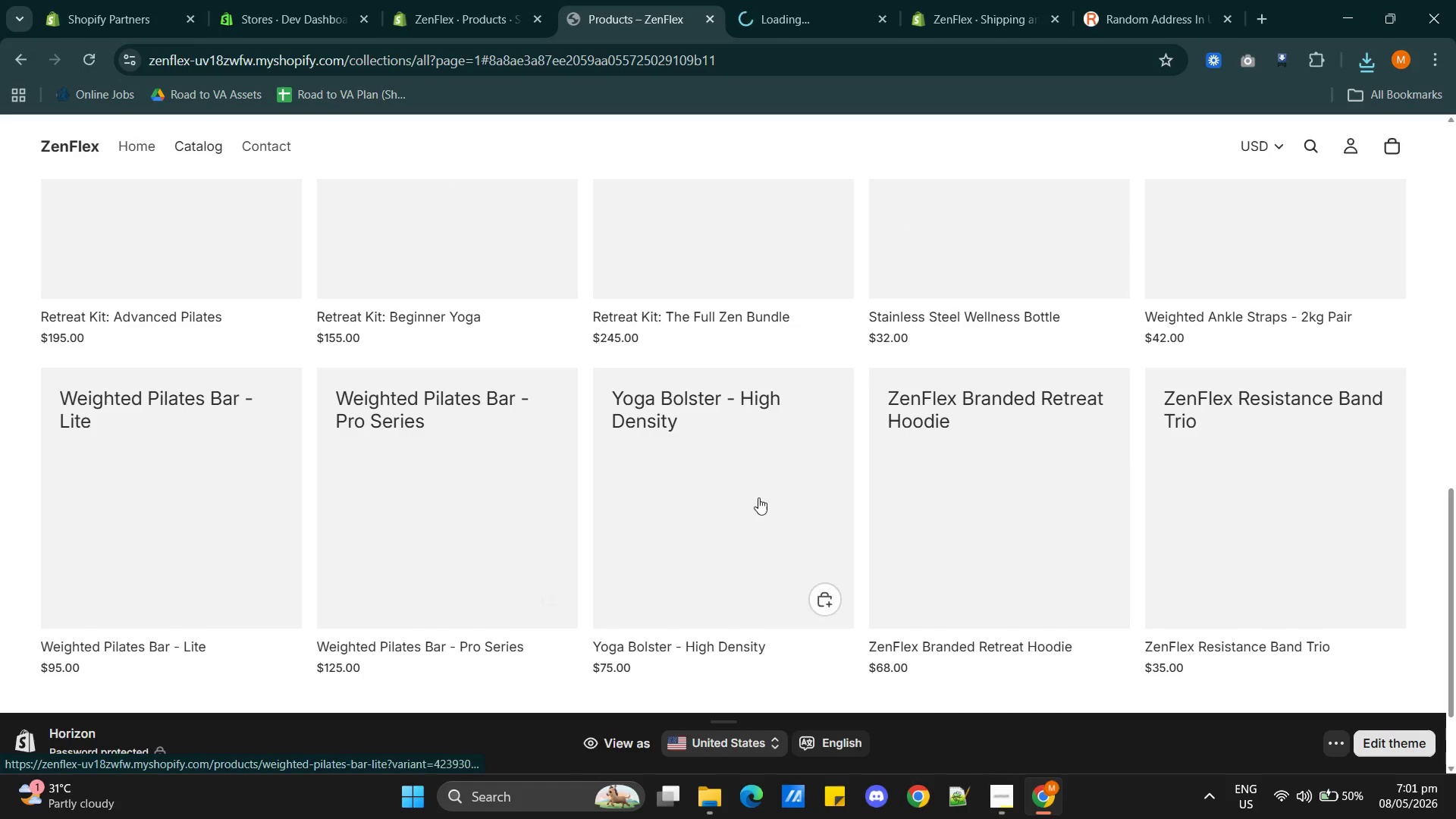 
scroll: coordinate [1012, 546], scroll_direction: up, amount: 2.0
 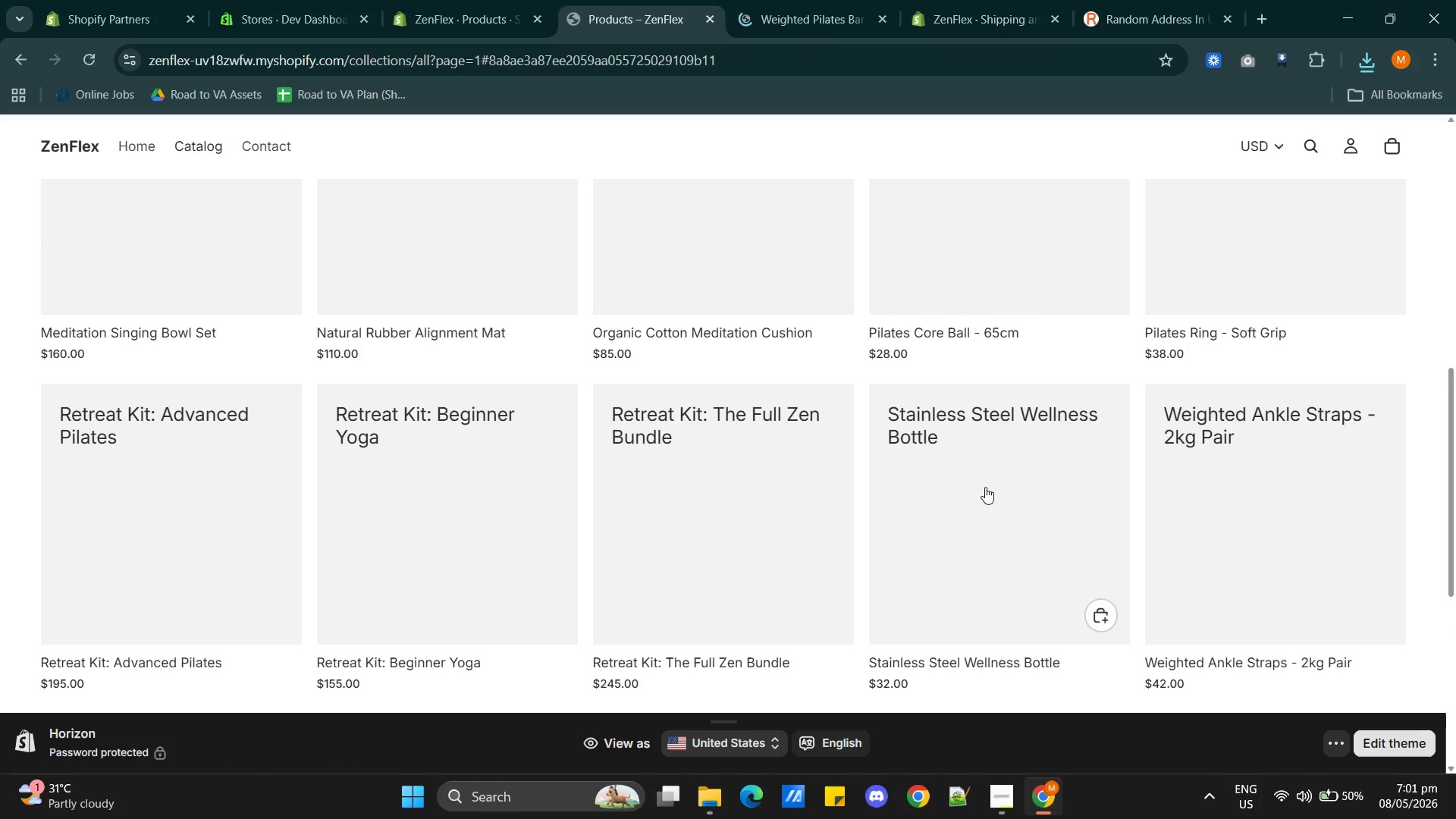 
hold_key(key=ControlLeft, duration=1.0)
left_click([971, 411])
 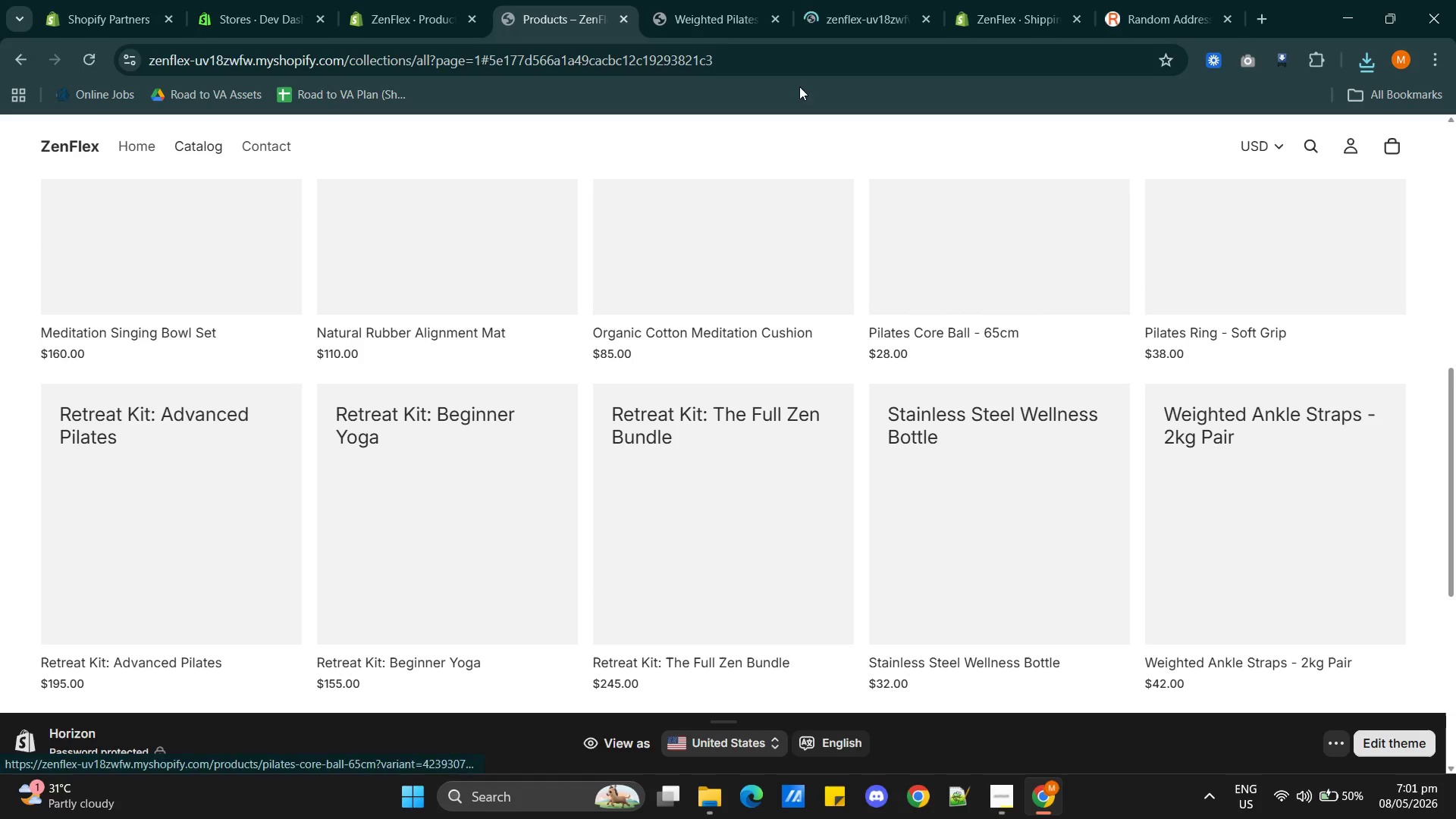 
left_click([711, 17])
 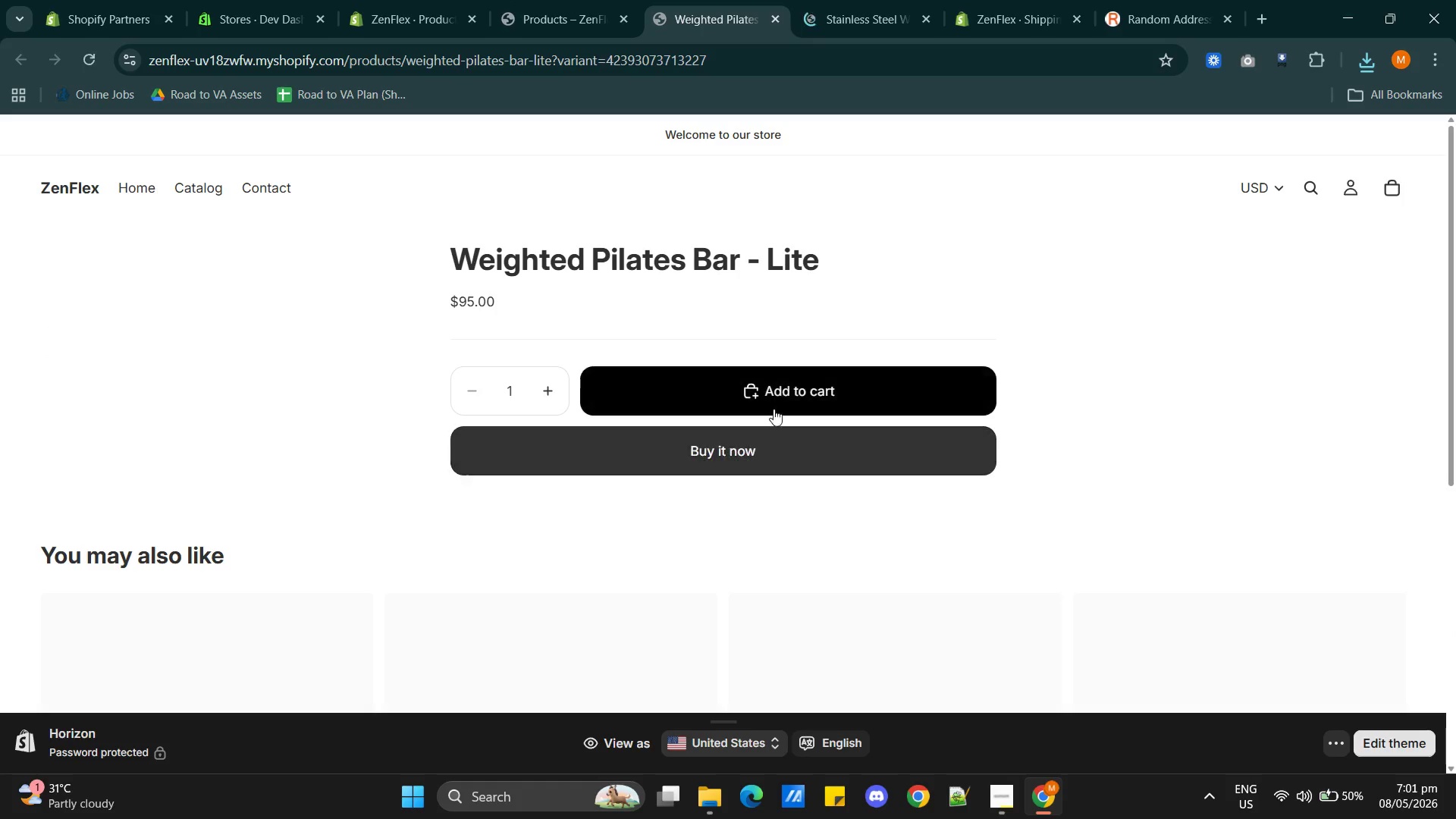 
left_click([775, 388])
 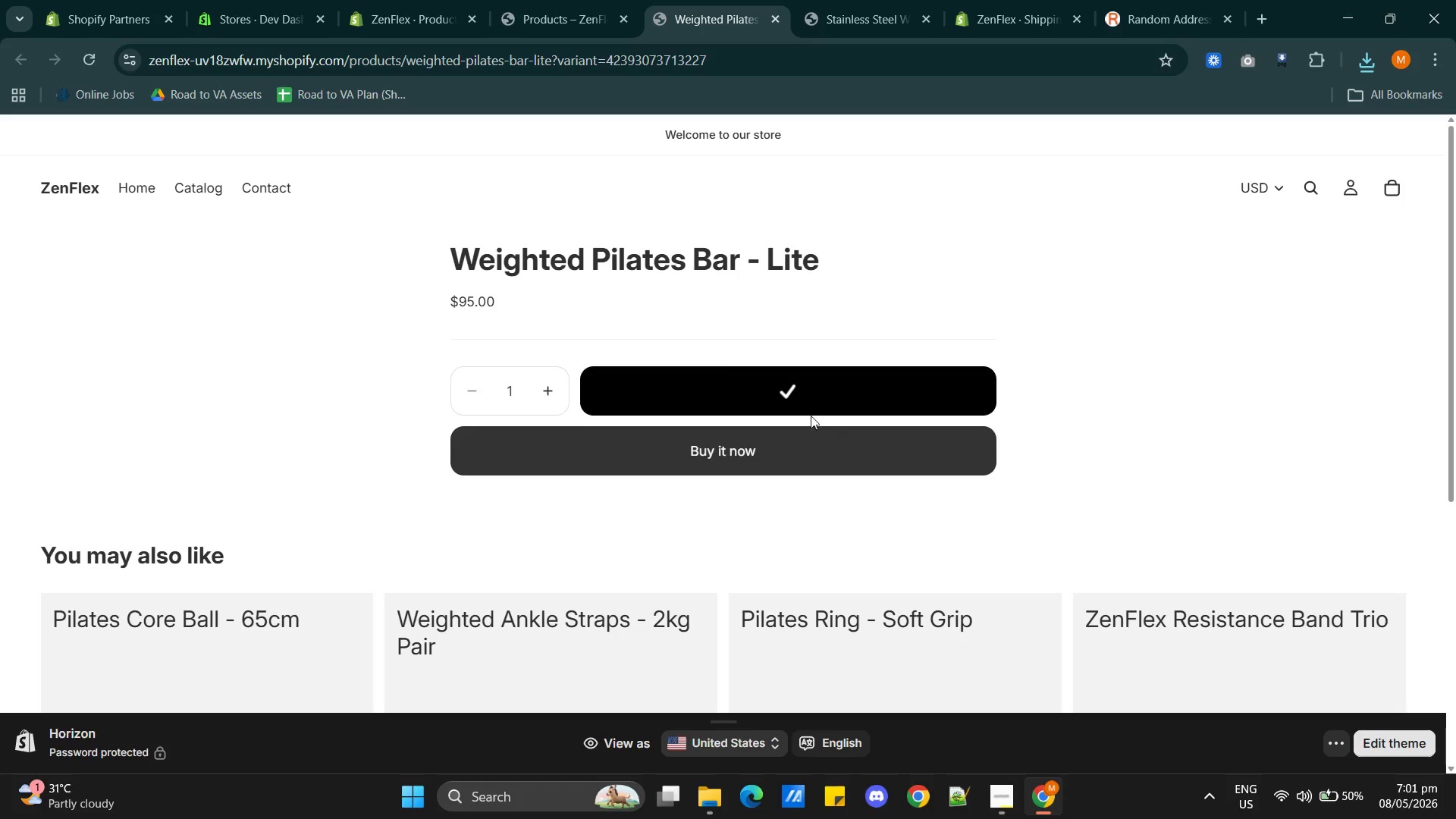 
left_click([840, 12])
 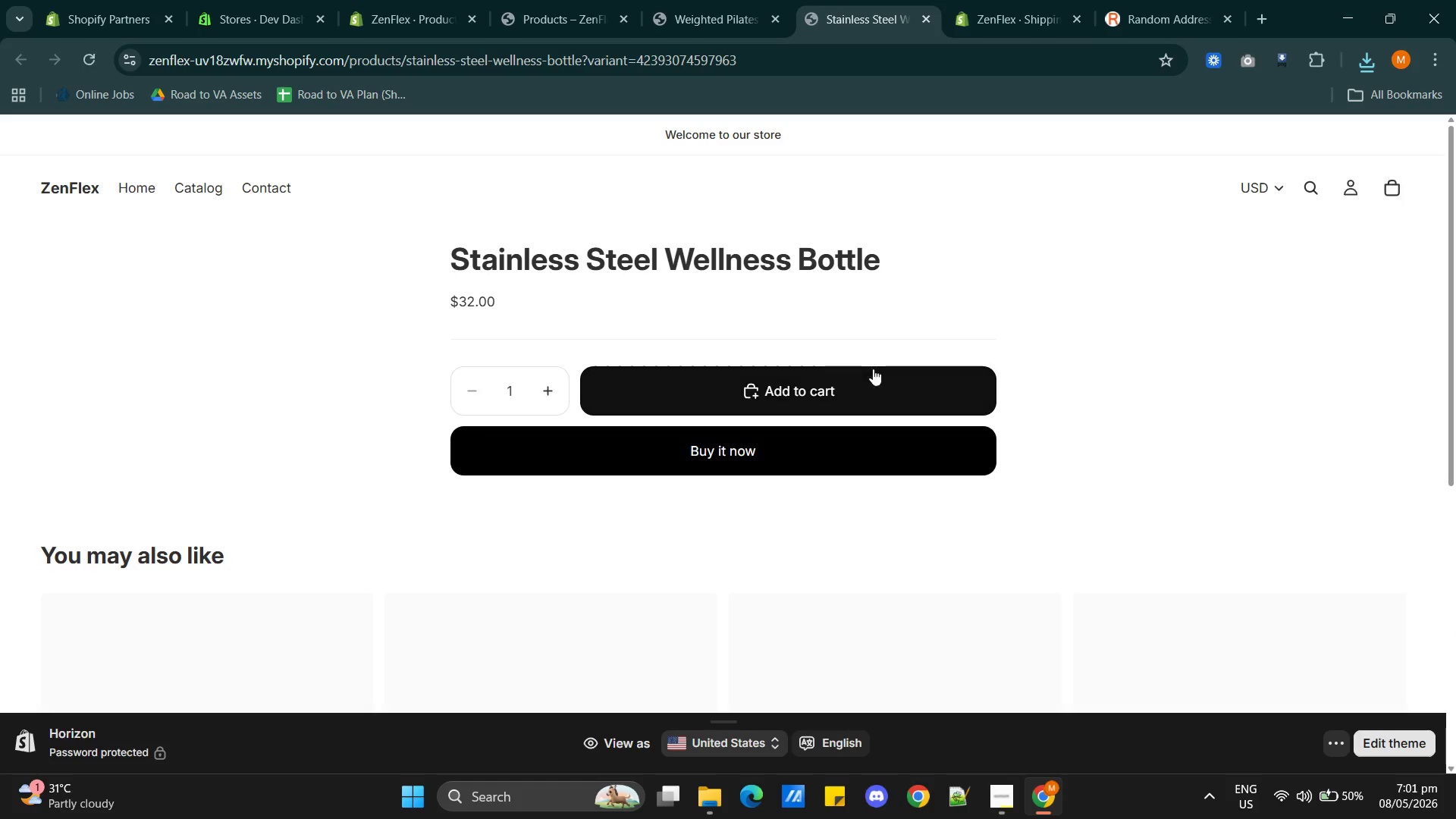 
left_click([866, 383])
 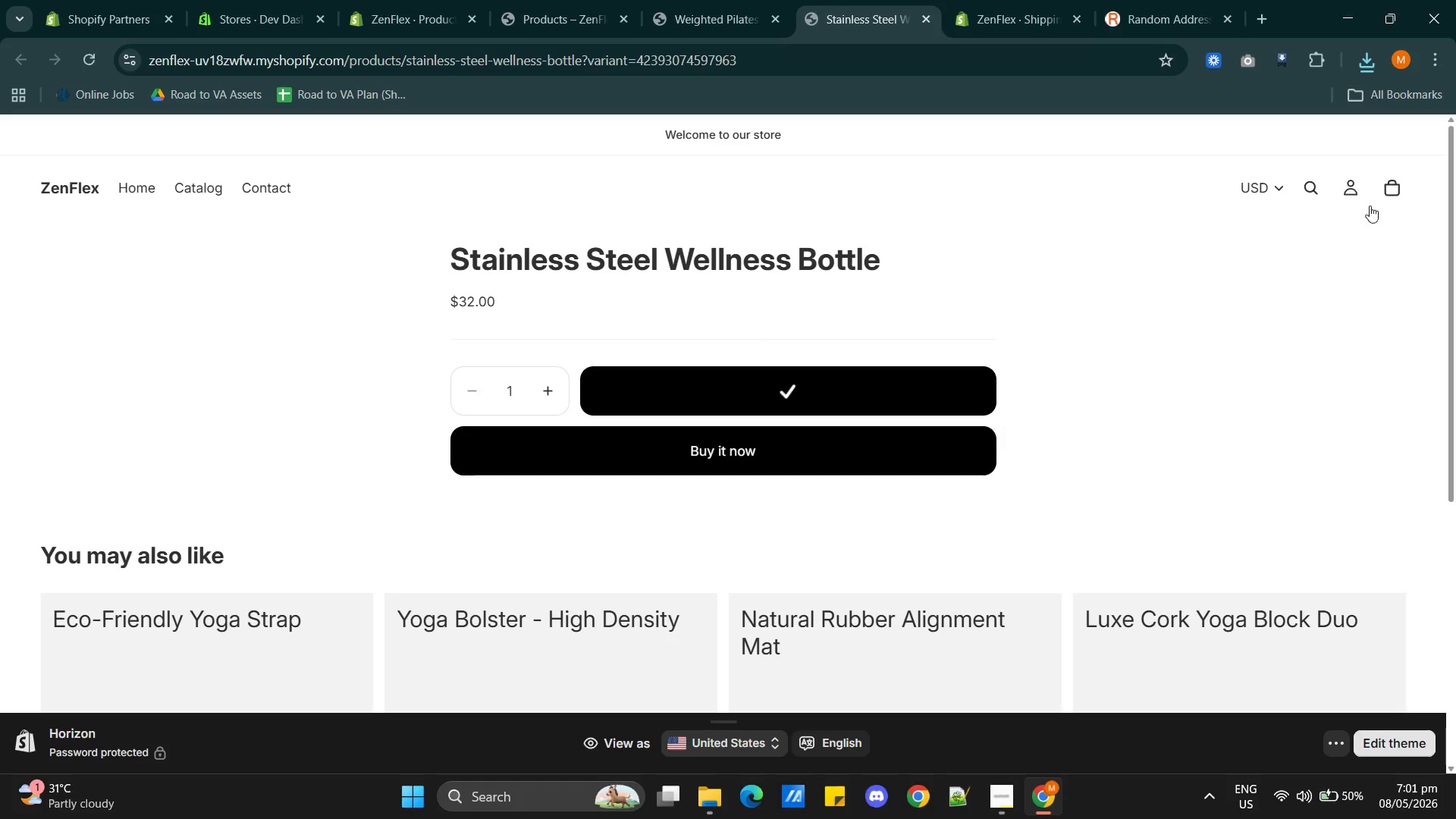 
left_click([1389, 190])
 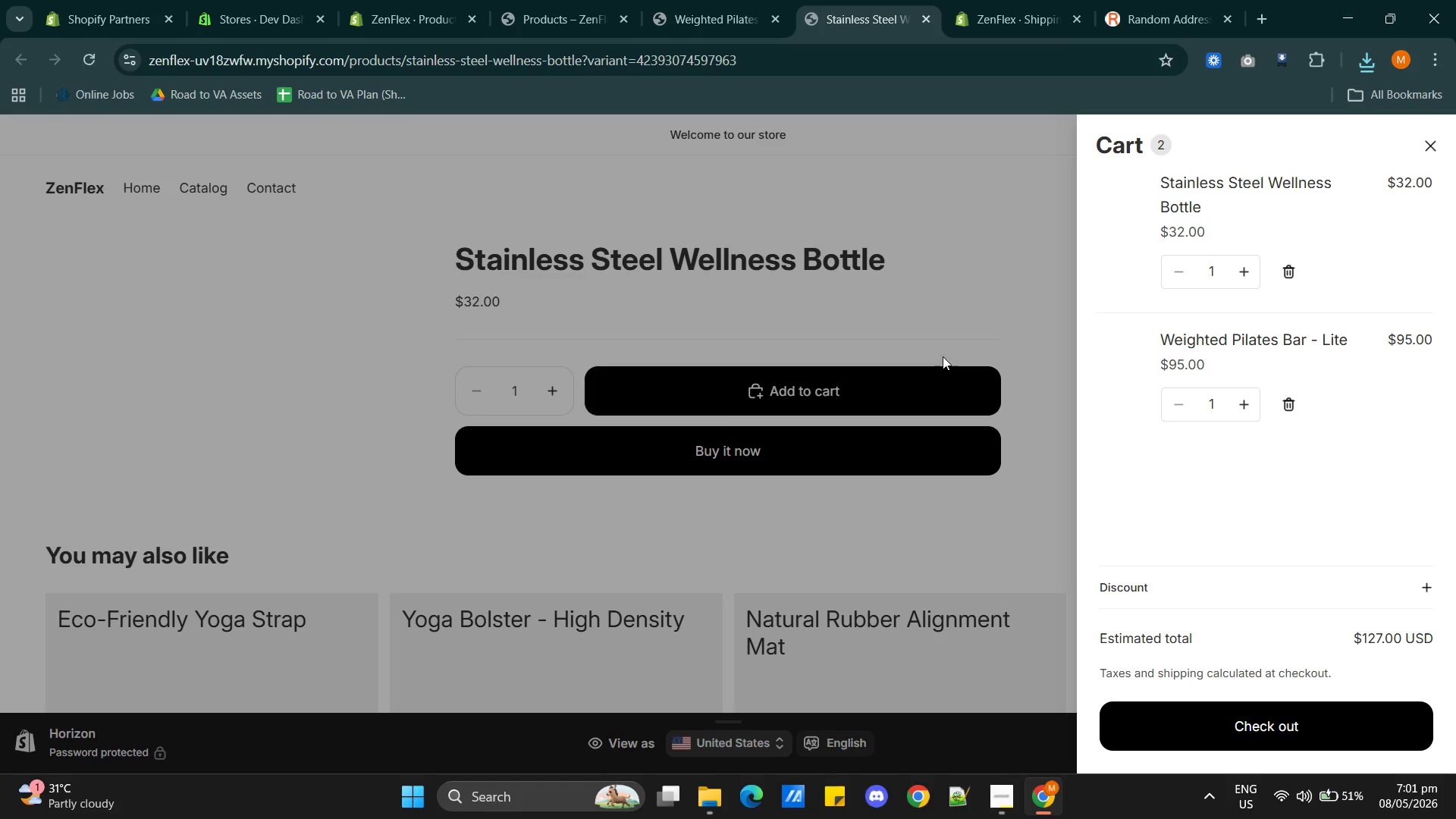 
left_click([1432, 143])
 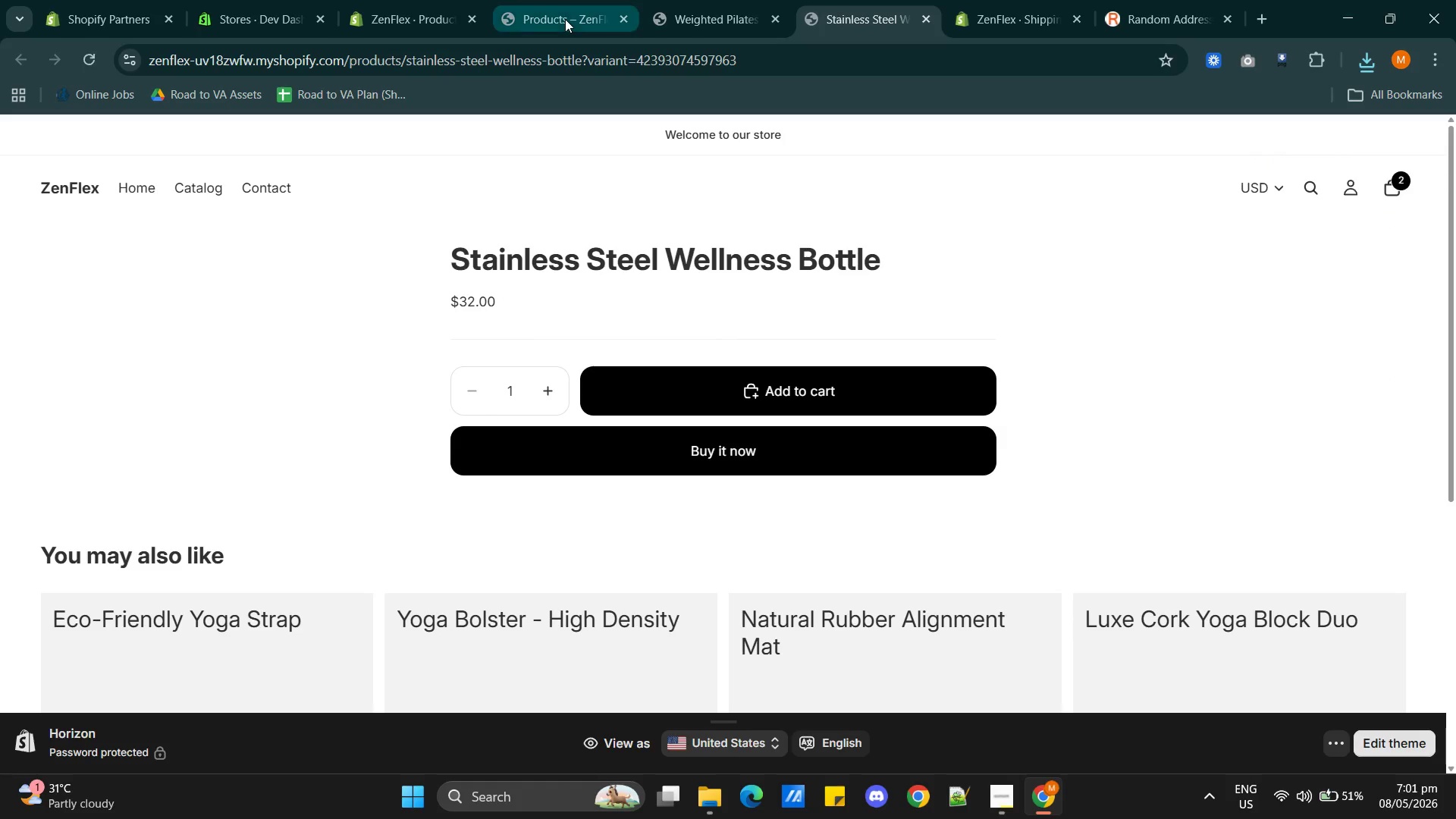 
left_click([563, 20])
 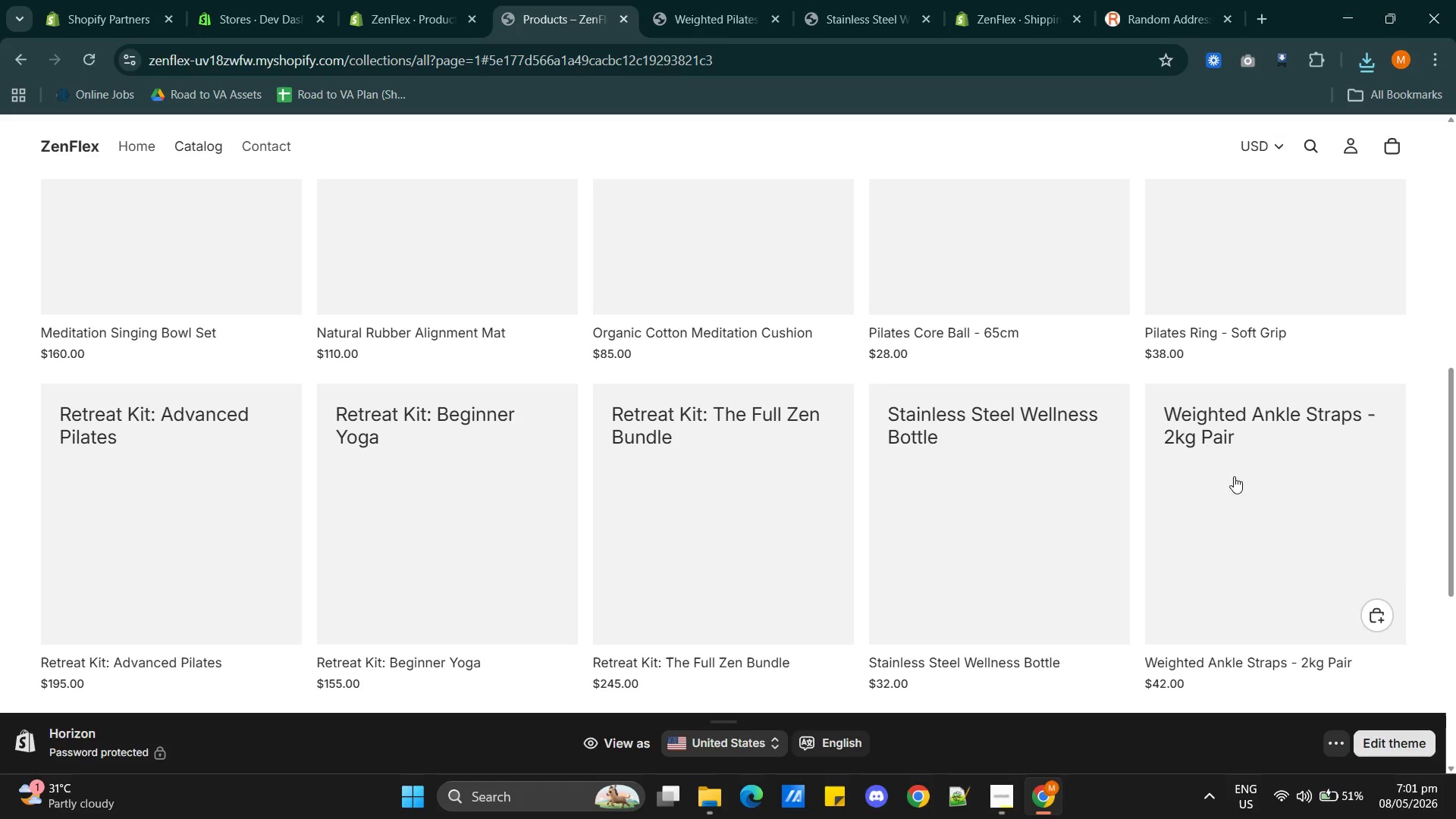 
wait(5.38)
 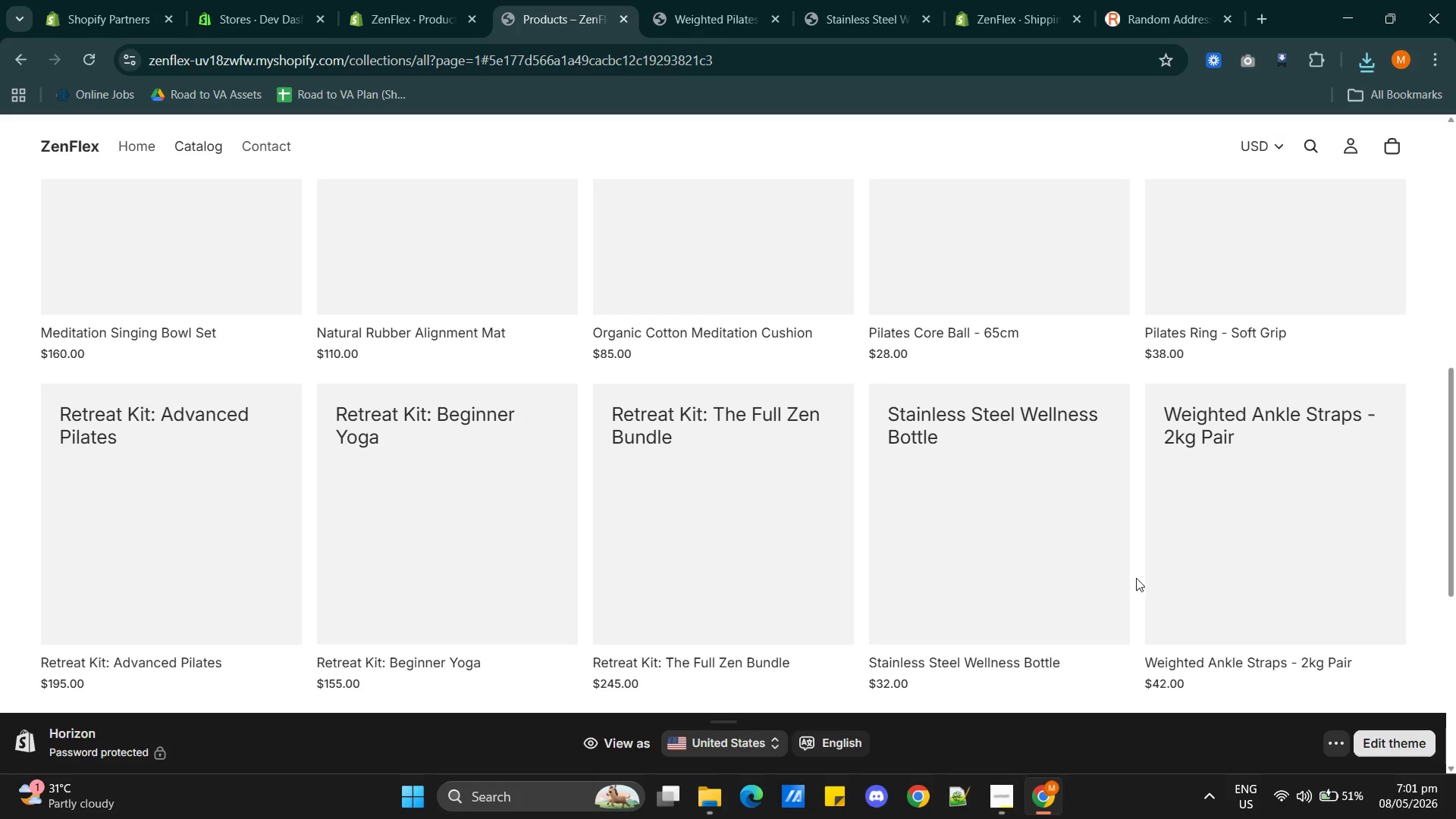 
left_click([1369, 612])
 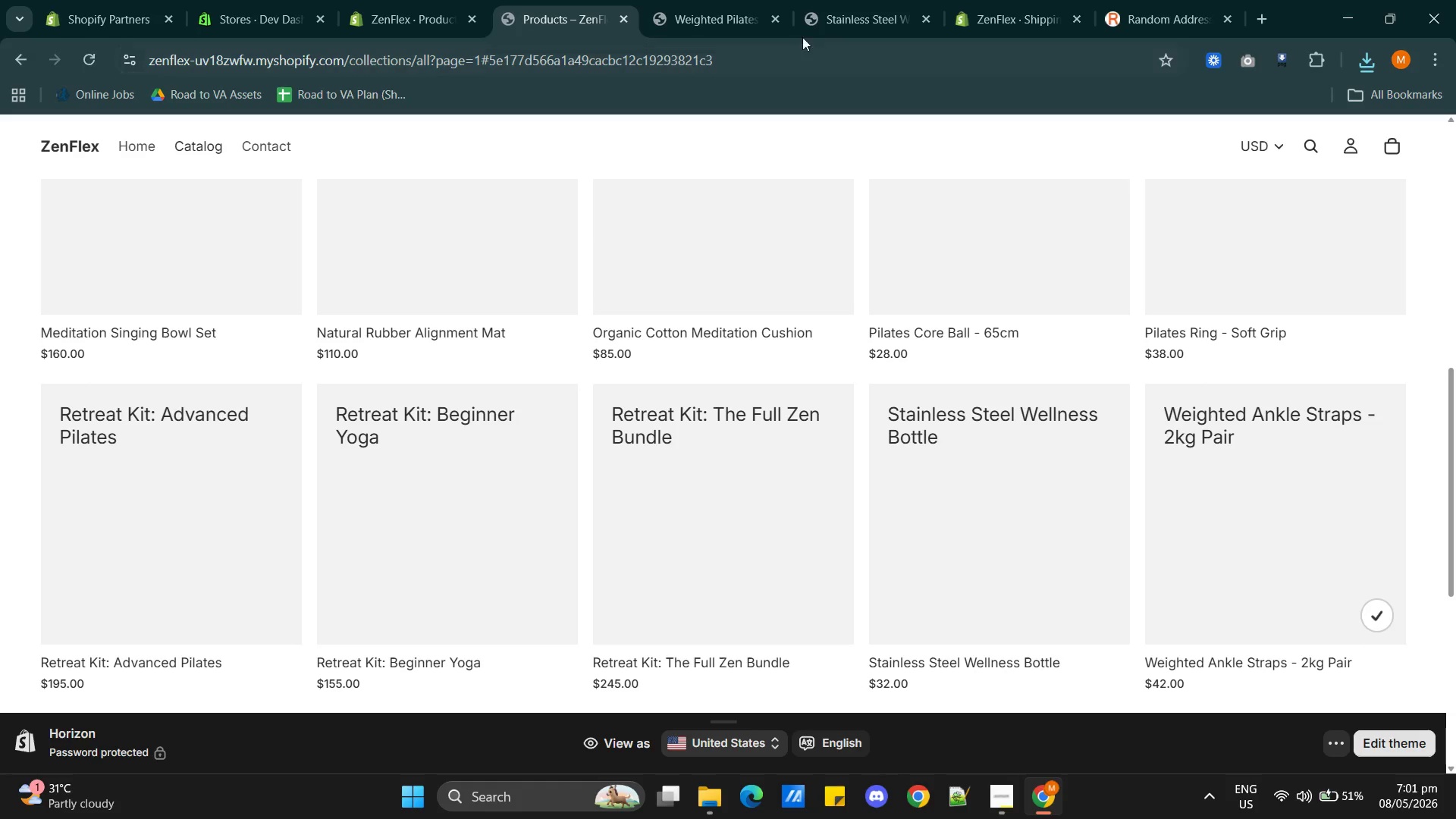 
left_click([726, 24])
 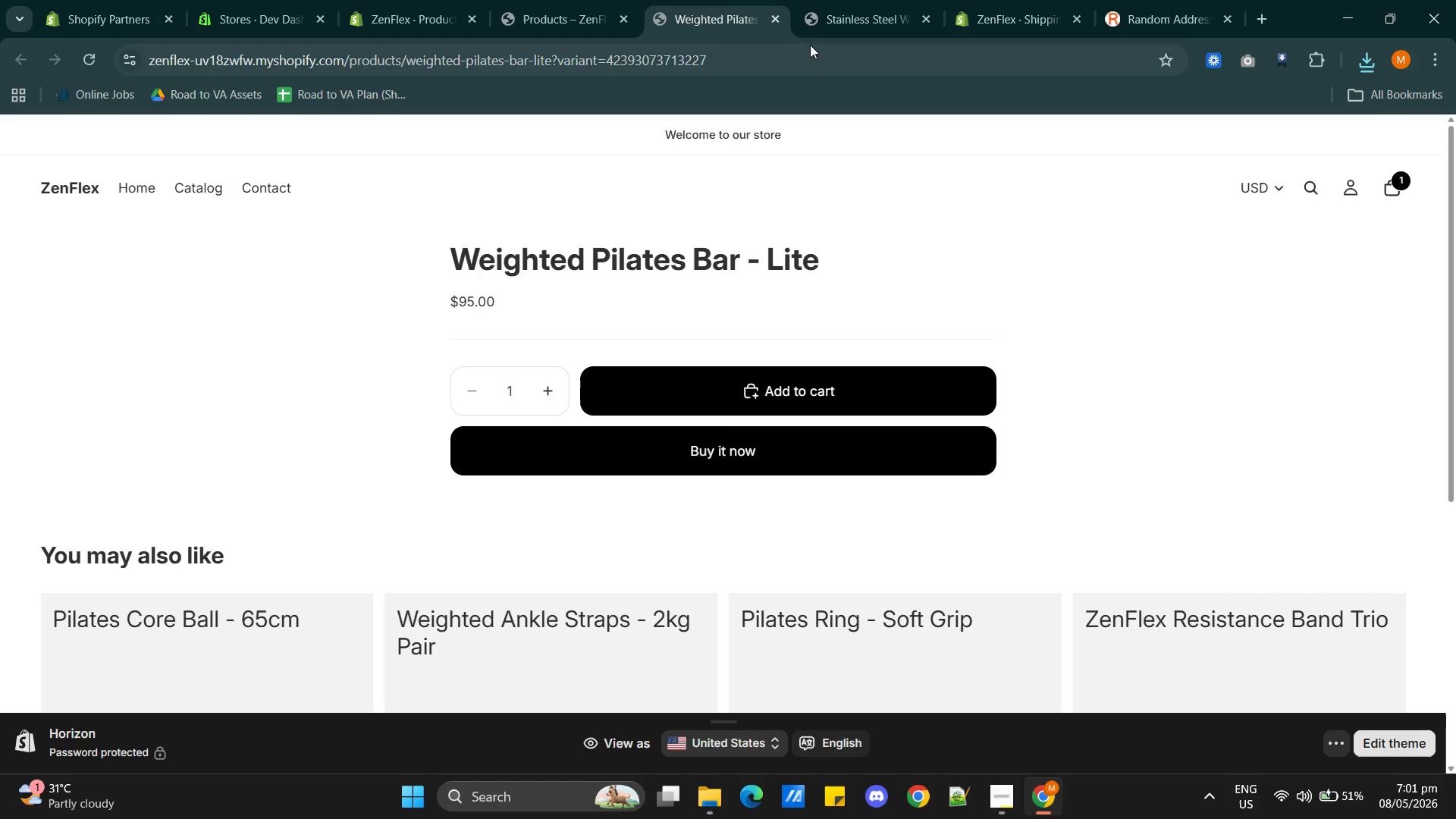 
left_click([845, 20])
 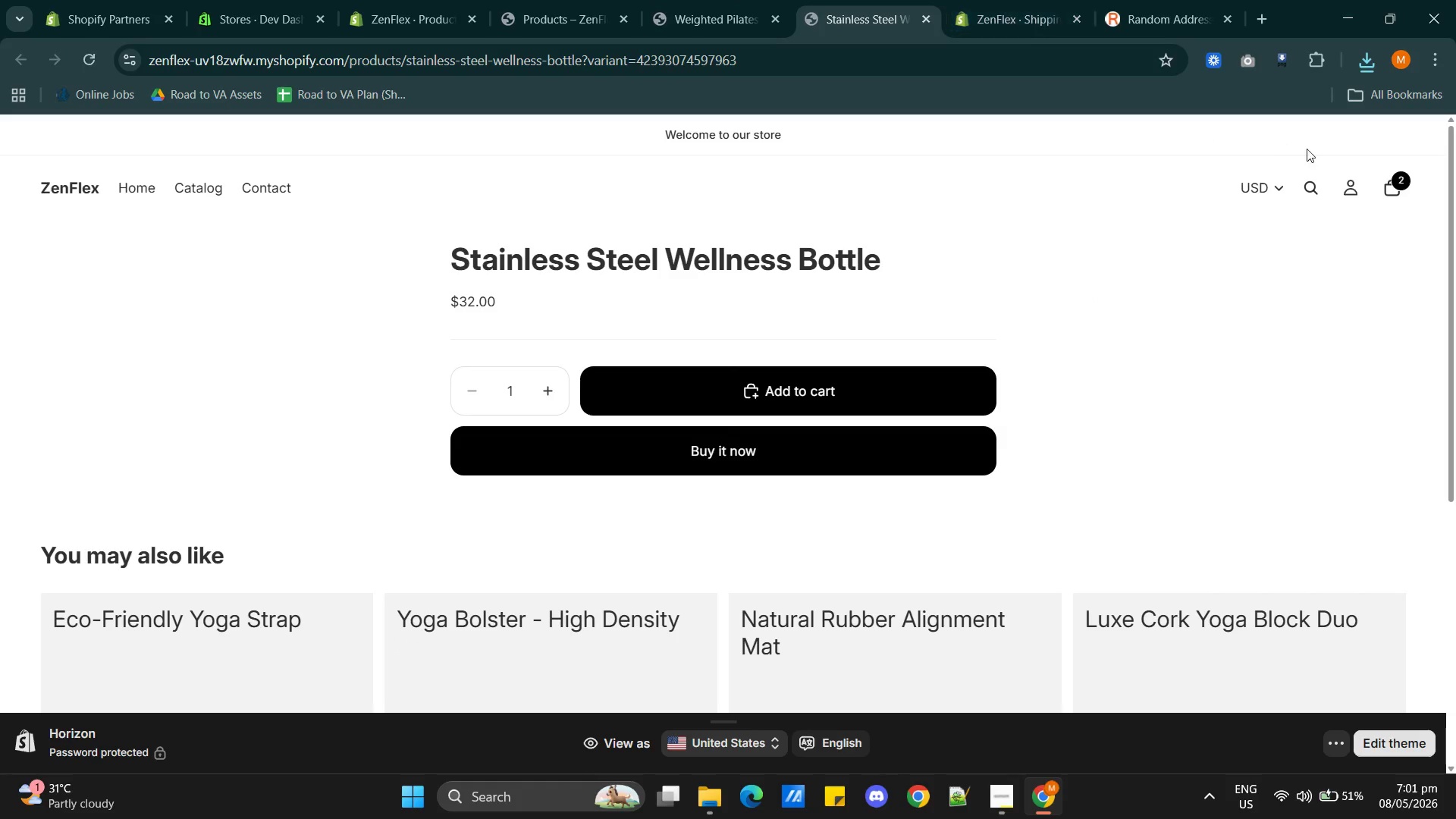 
left_click([1382, 189])
 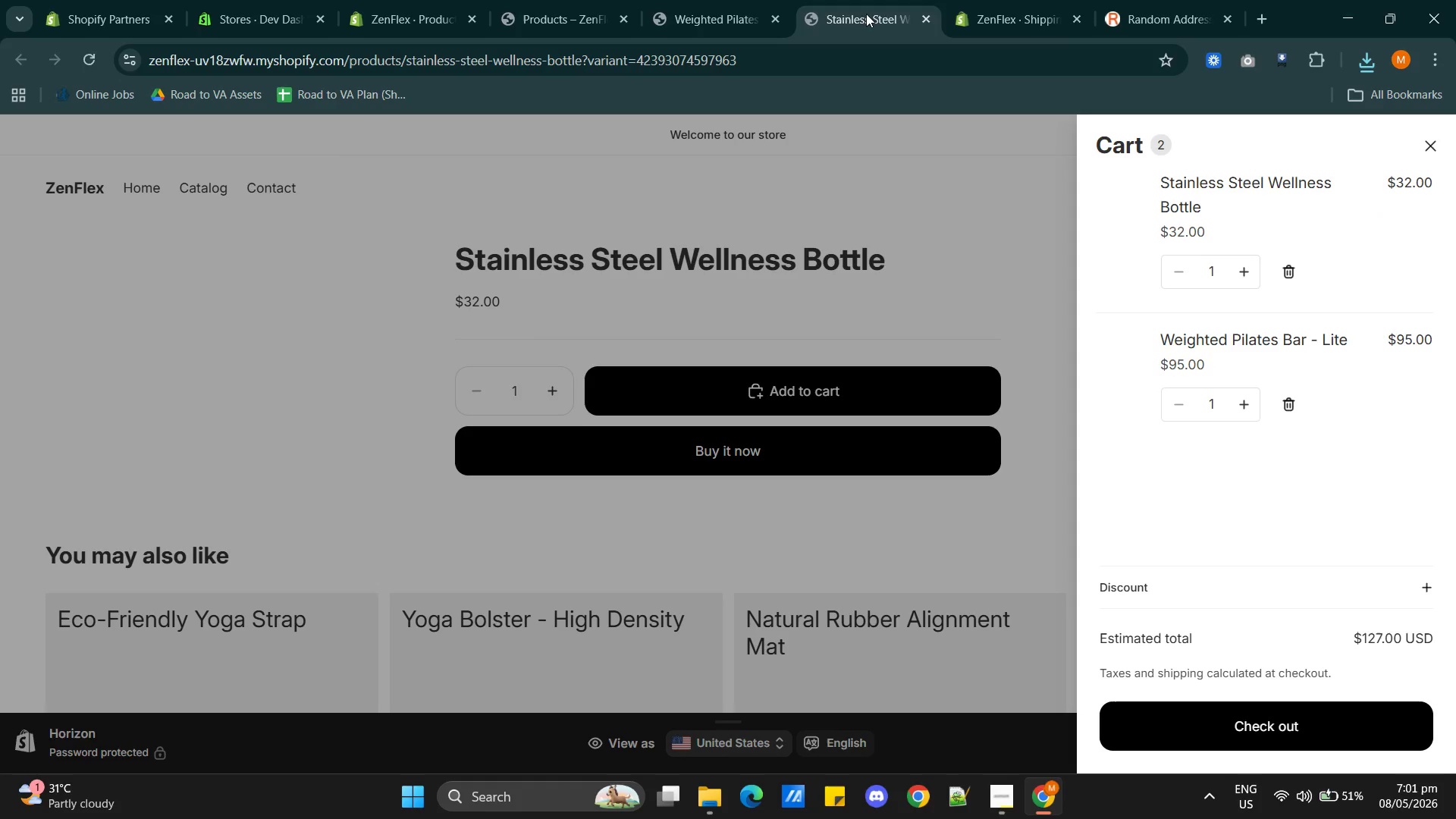 
left_click([695, 17])
 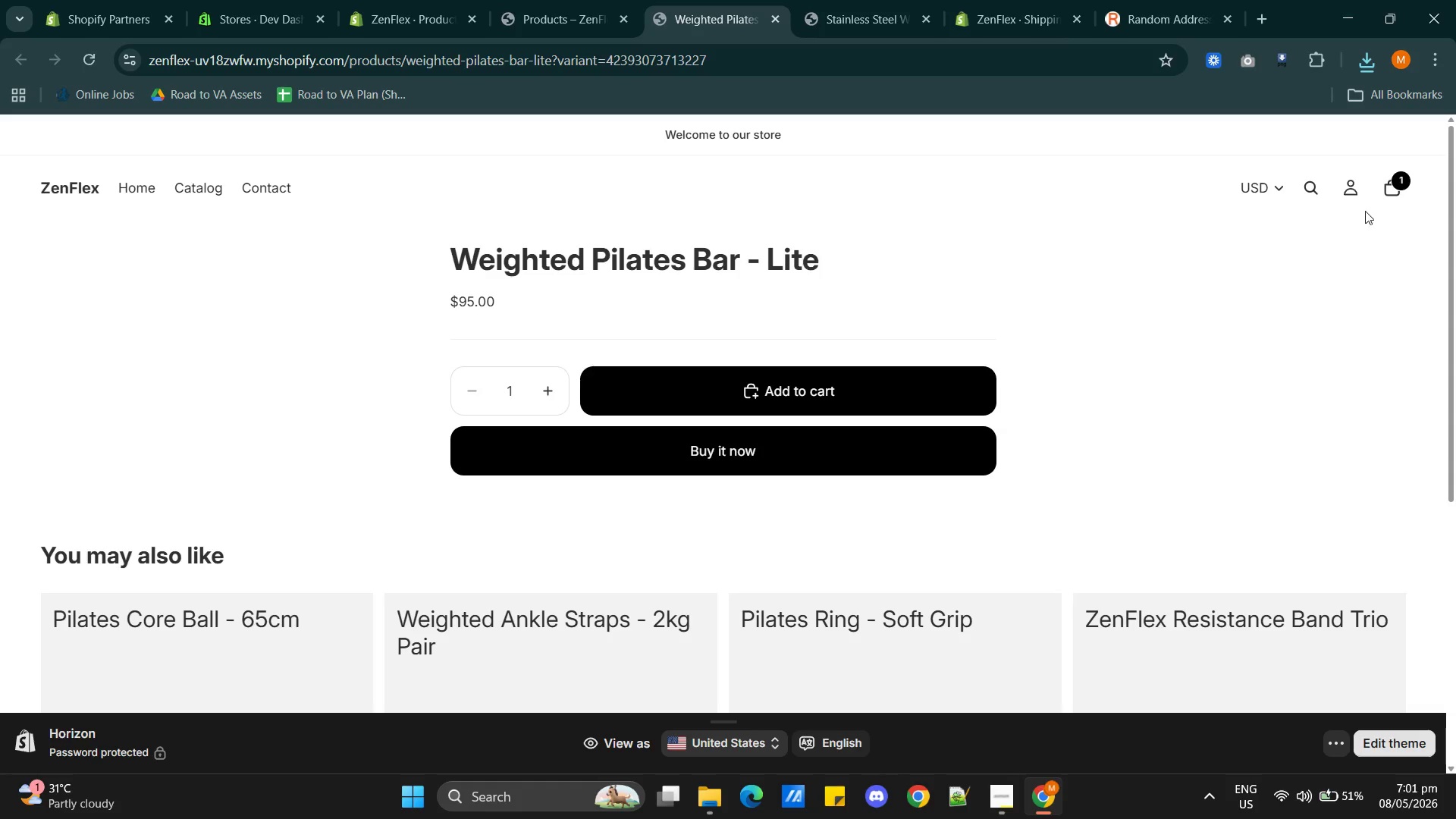 
left_click([1386, 190])
 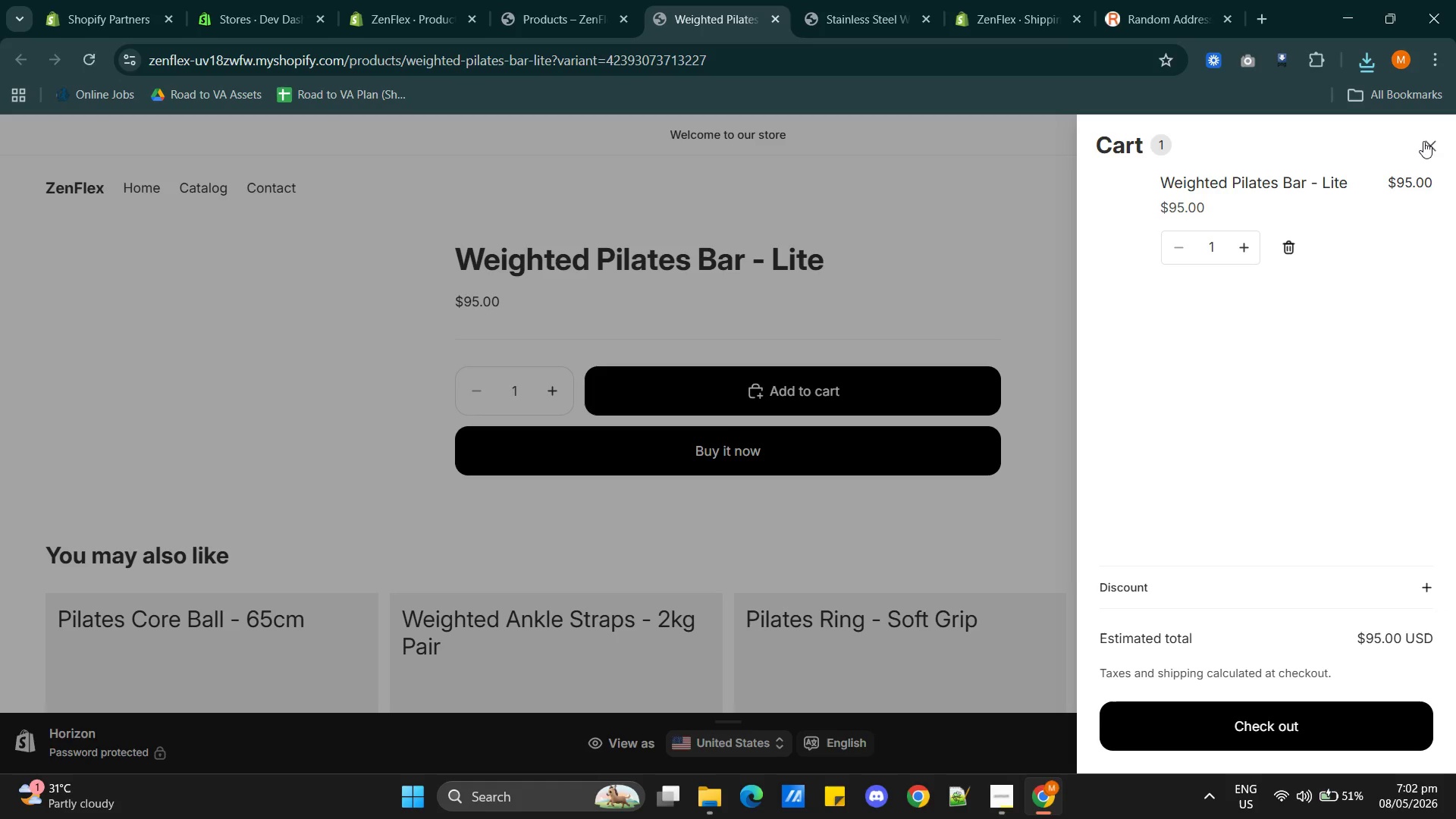 
left_click([1426, 140])
 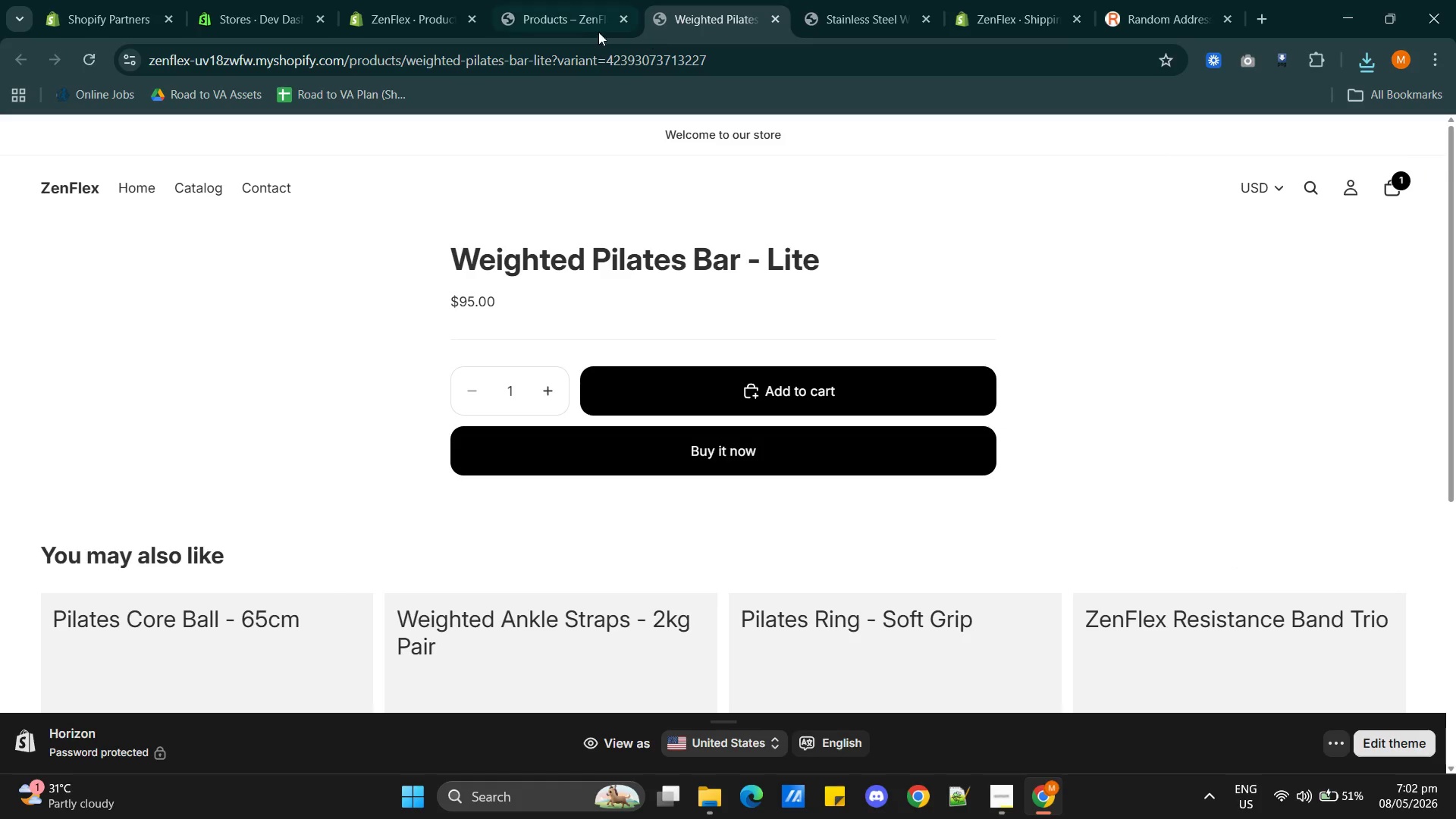 
left_click([576, 32])
 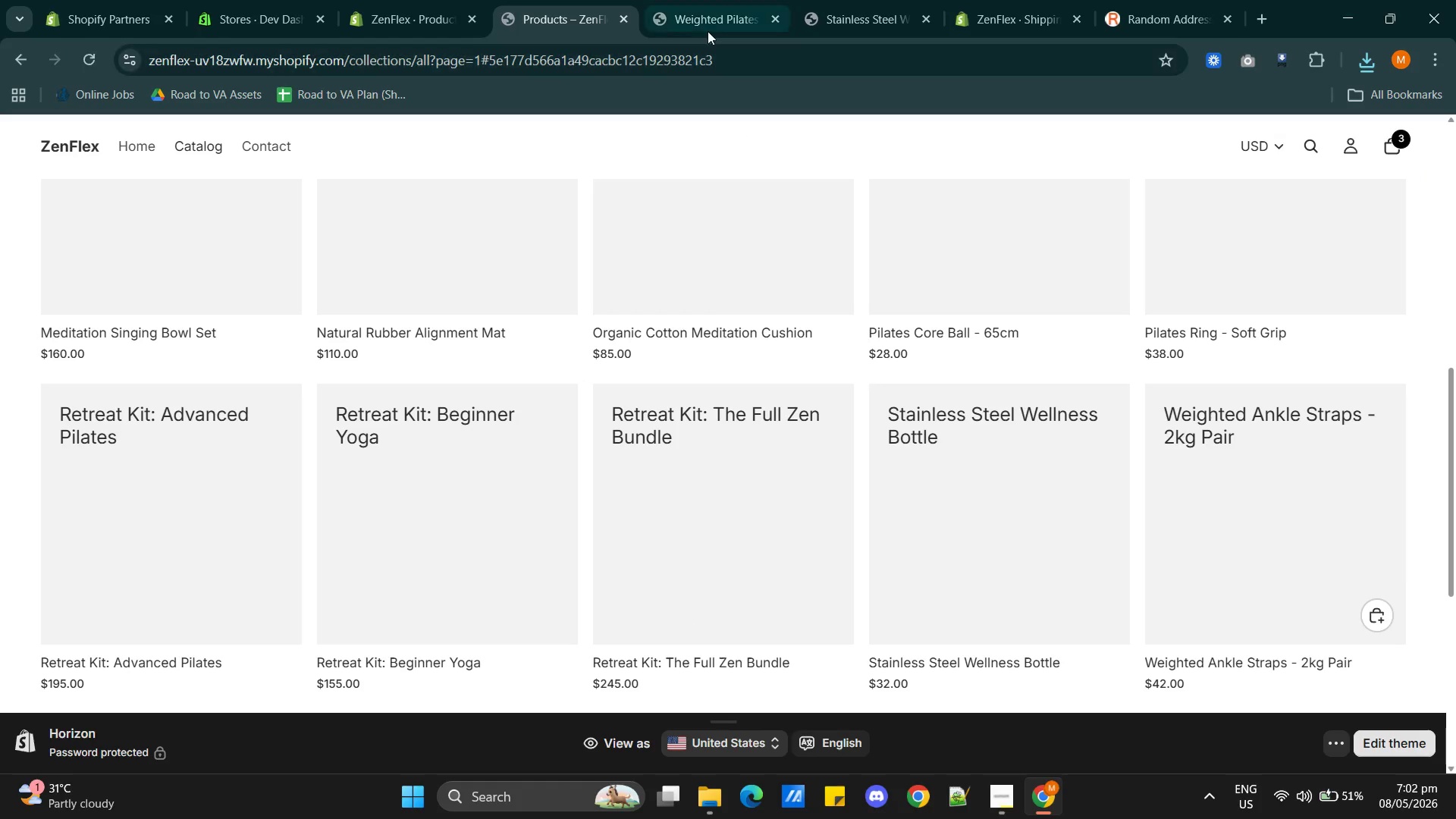 
left_click([700, 28])
 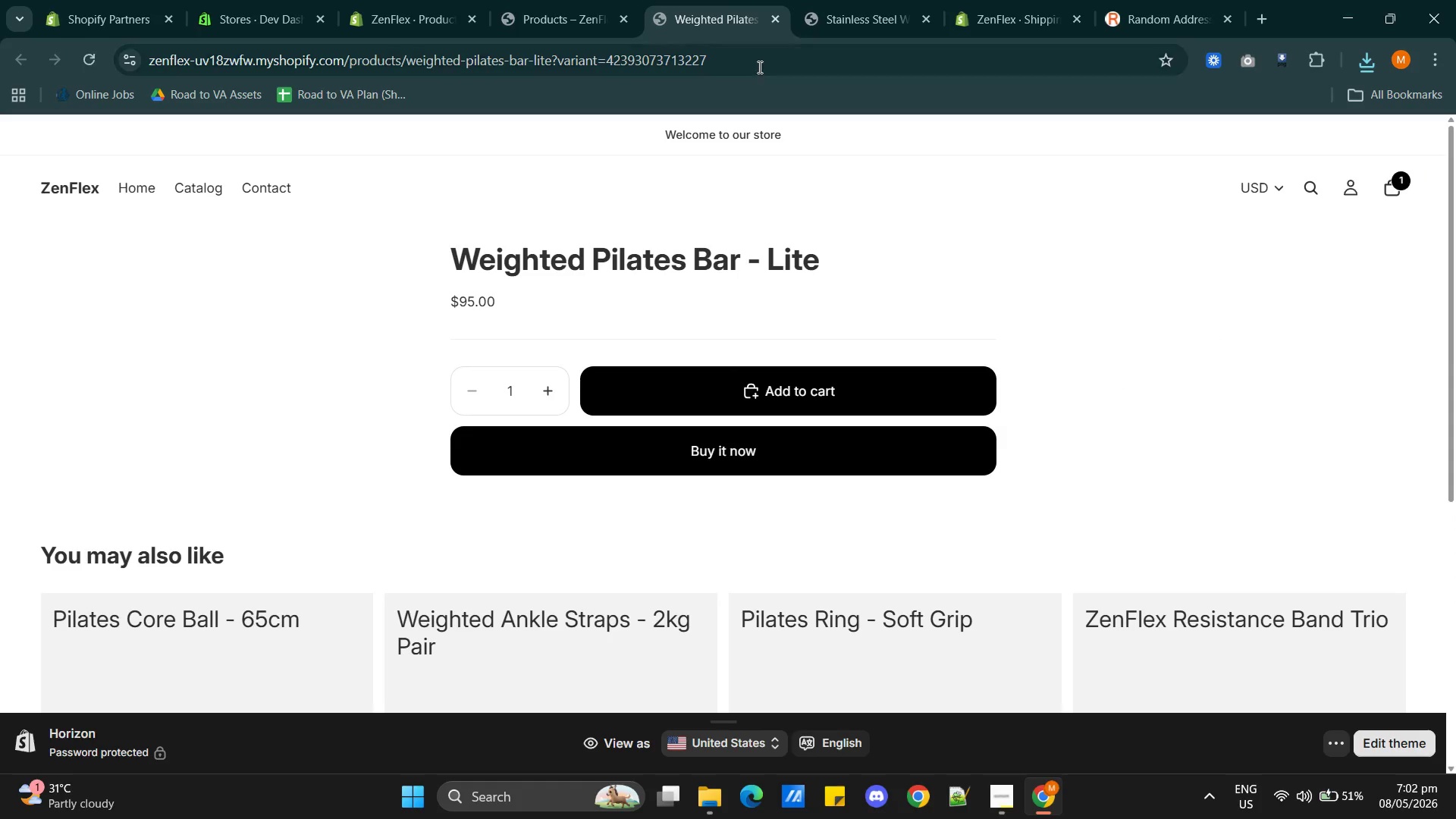 
left_click([759, 66])
 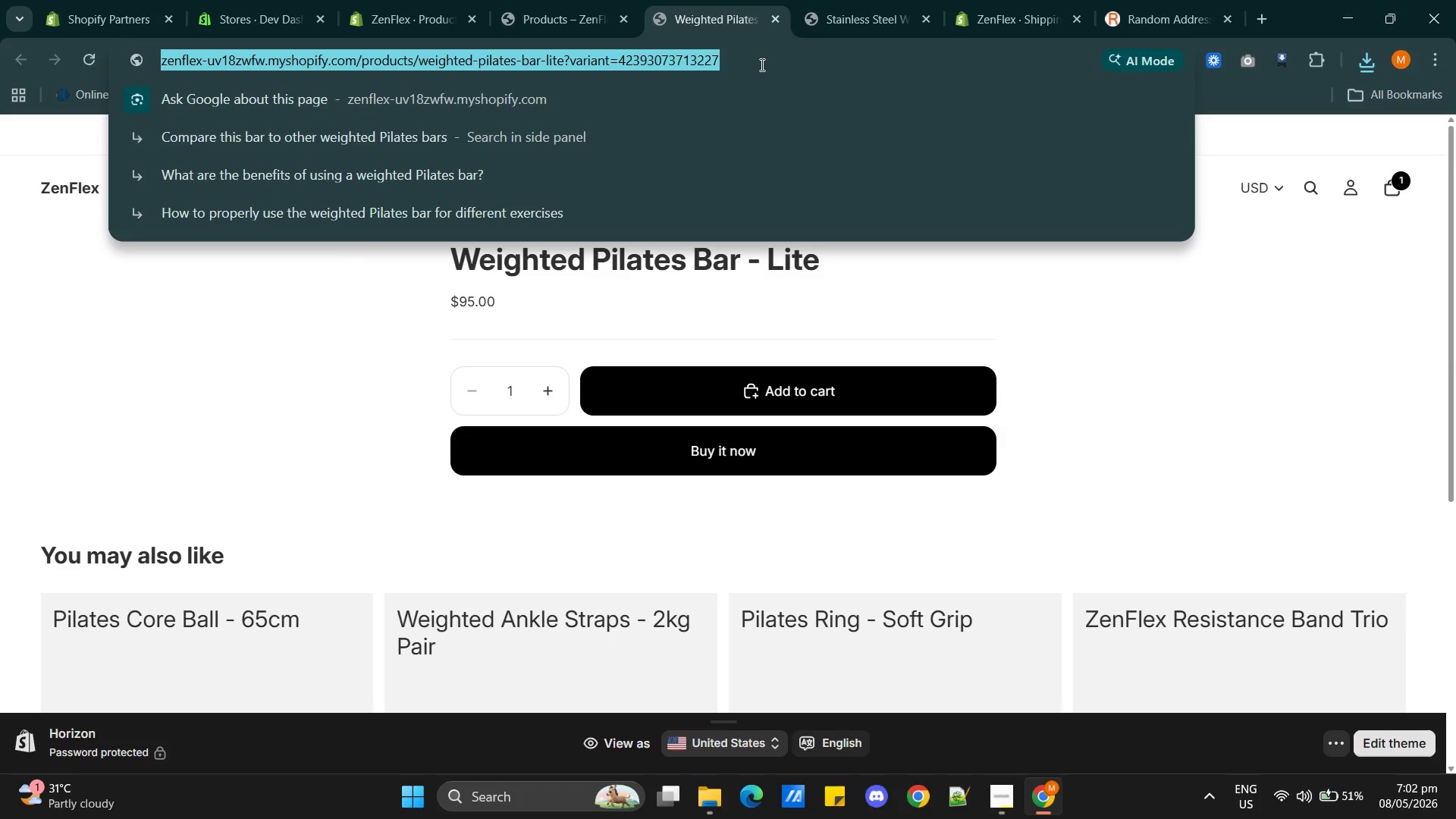 
key(Enter)
 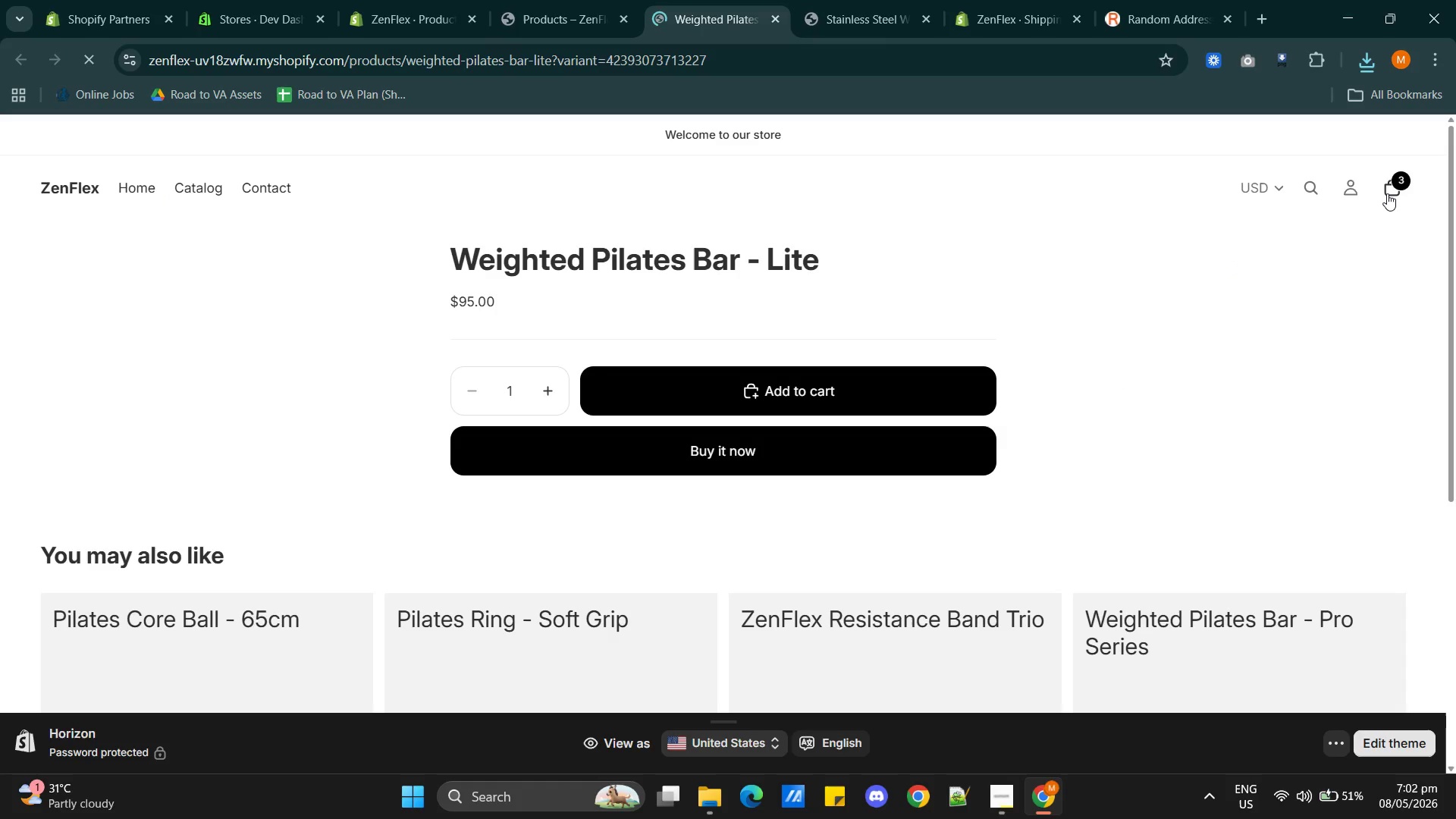 
left_click([1387, 193])
 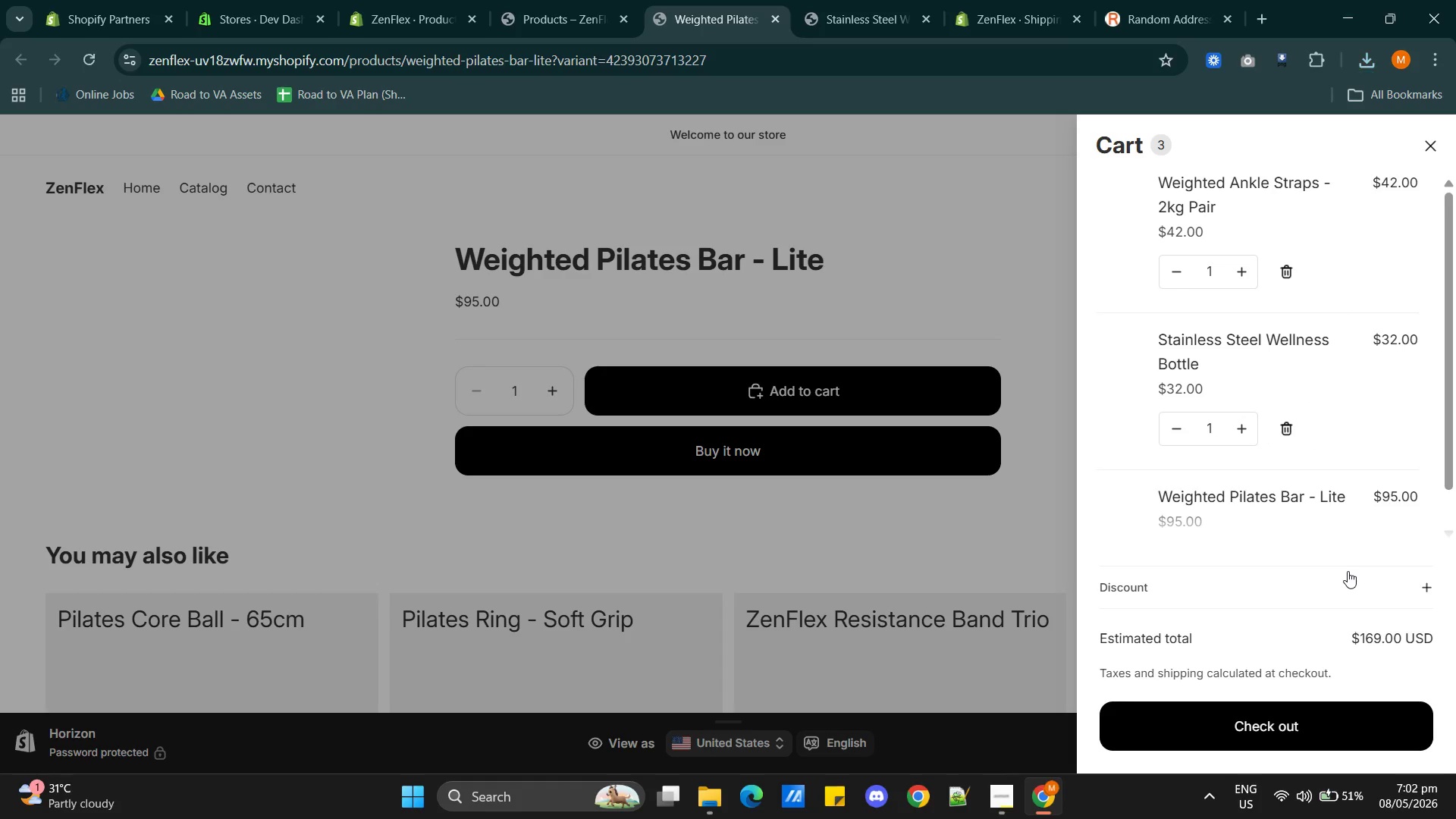 
scroll: coordinate [1348, 576], scroll_direction: down, amount: 1.0
 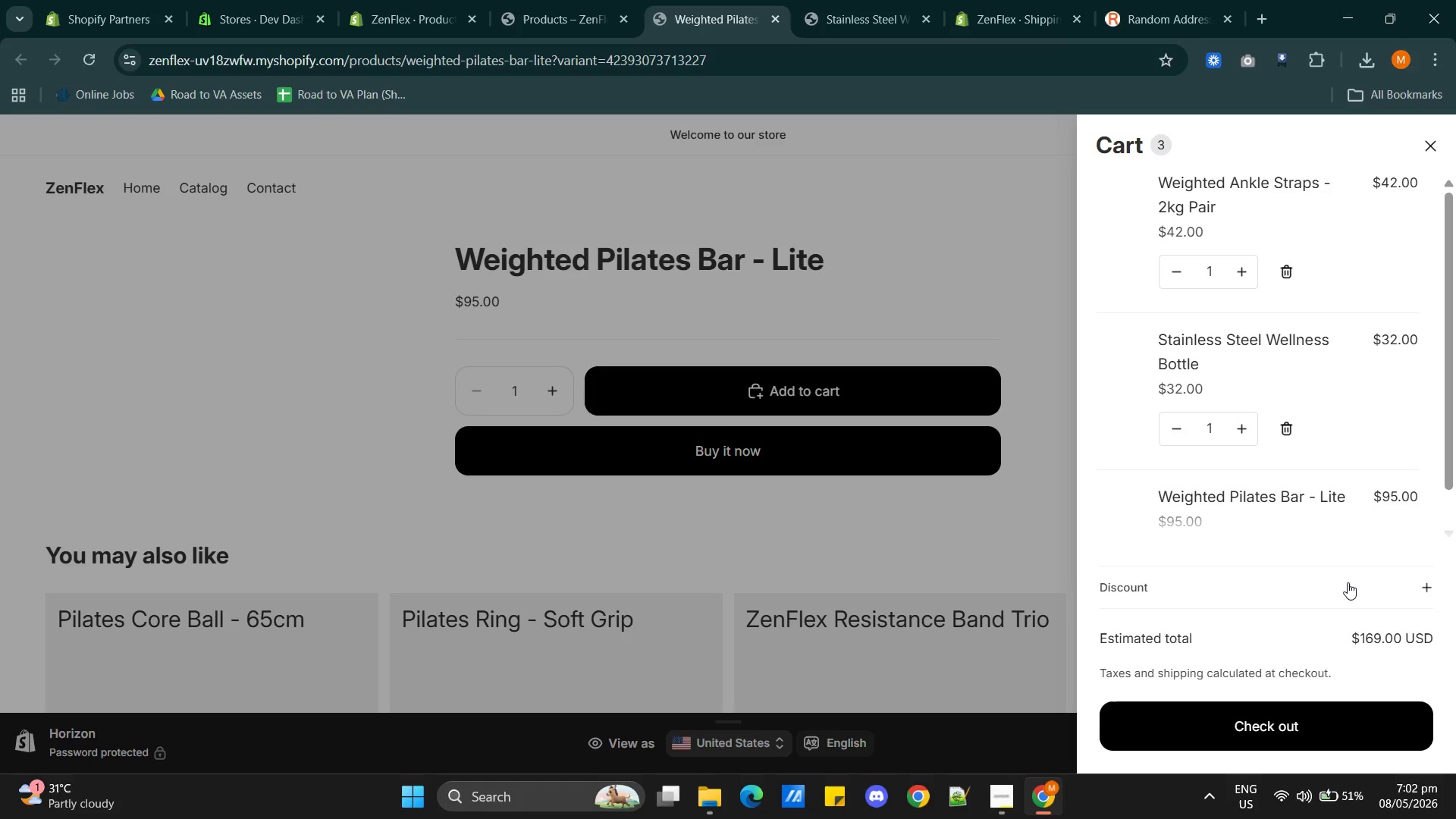 
scroll: coordinate [1348, 582], scroll_direction: up, amount: 3.0
 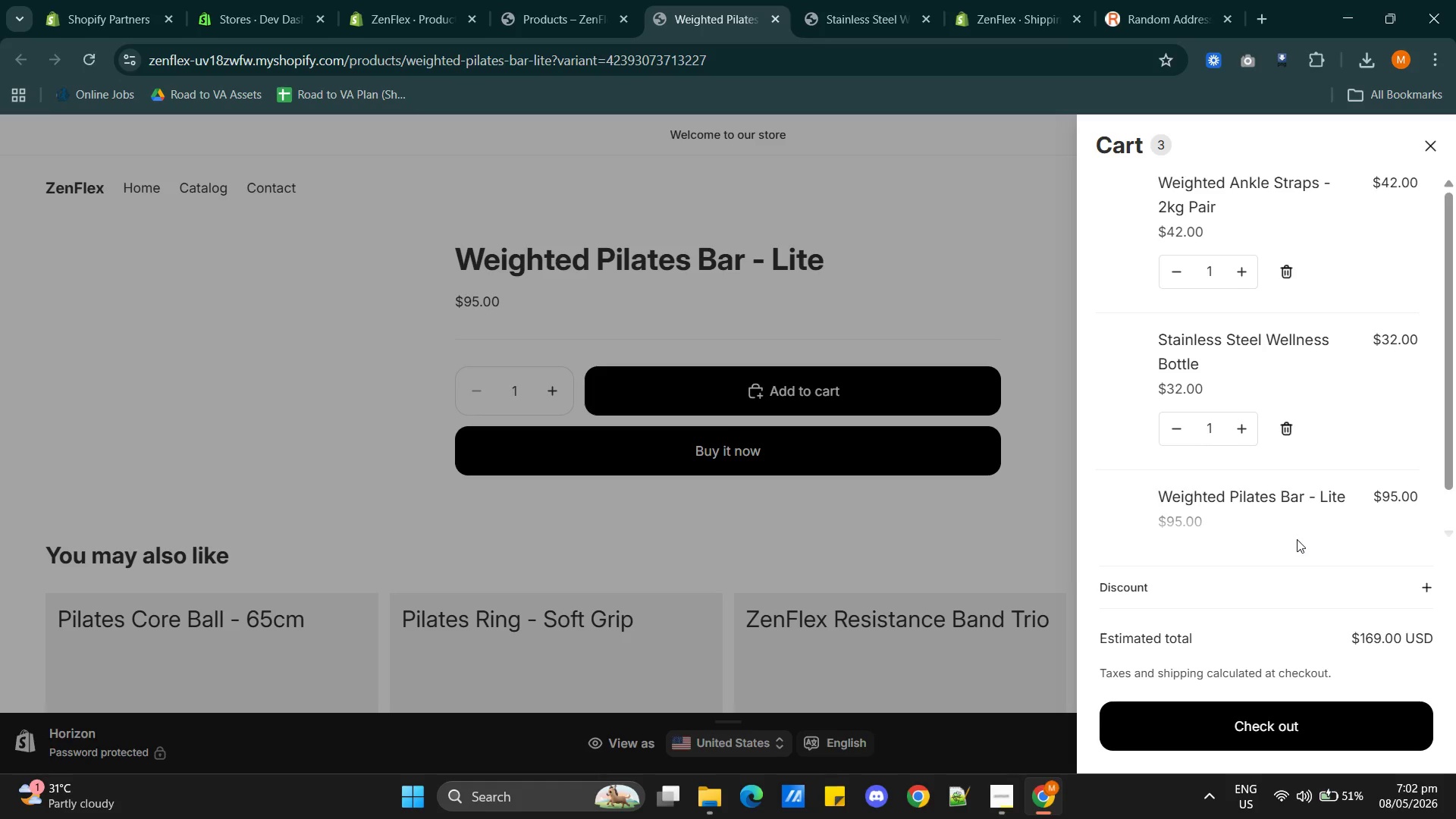 
scroll: coordinate [1297, 539], scroll_direction: down, amount: 6.0
 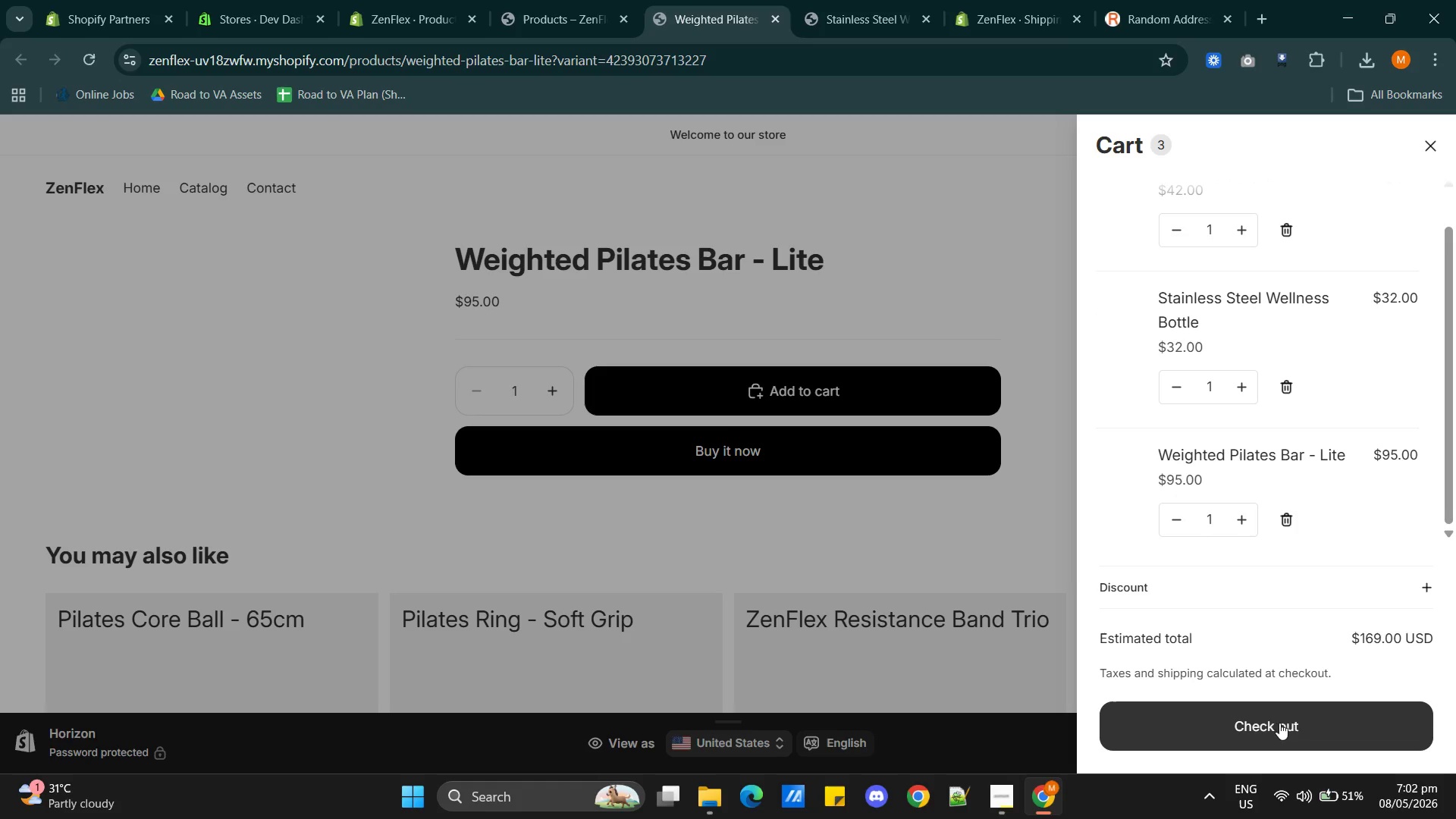 
left_click([1277, 722])
 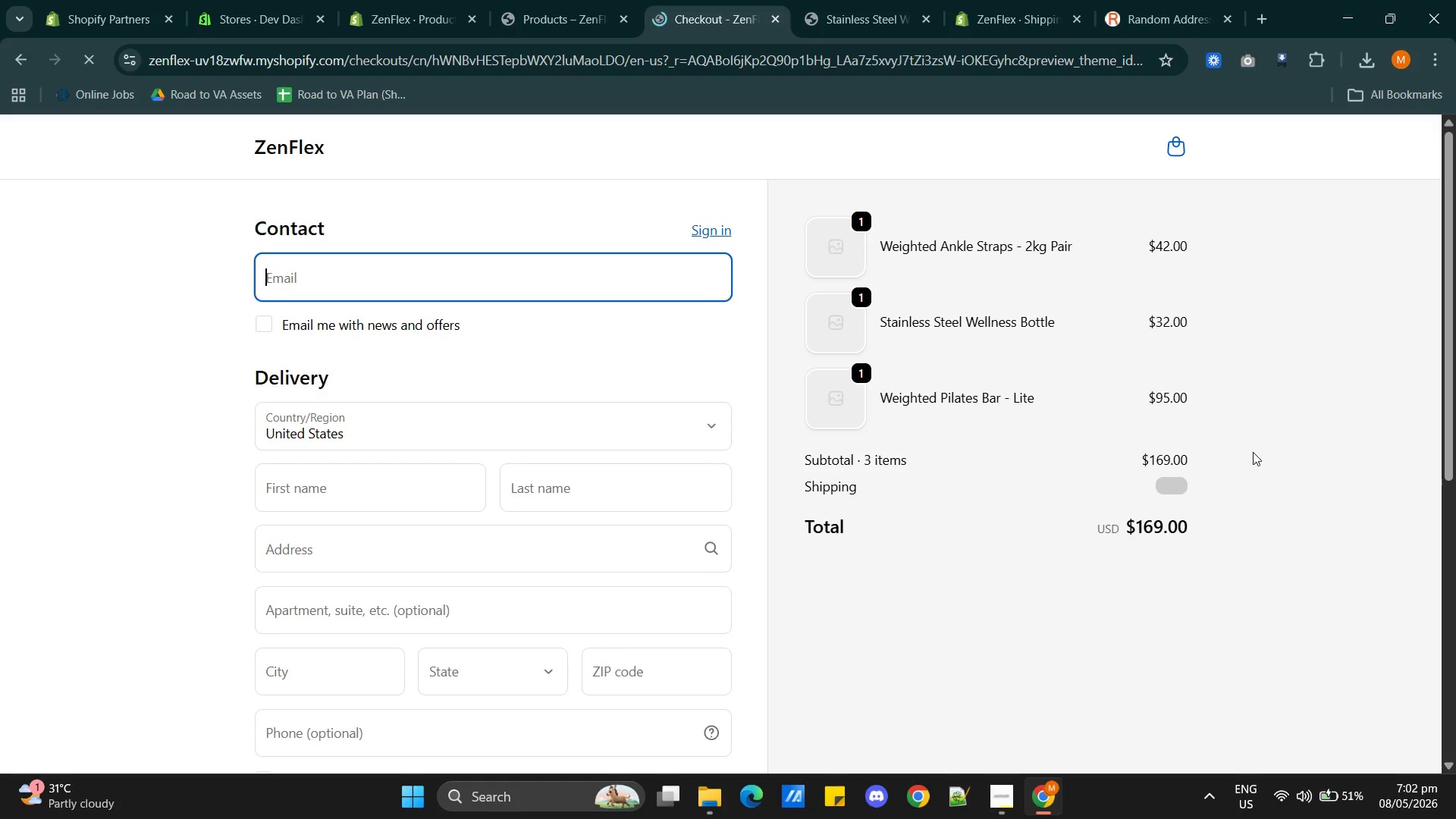 
wait(9.5)
 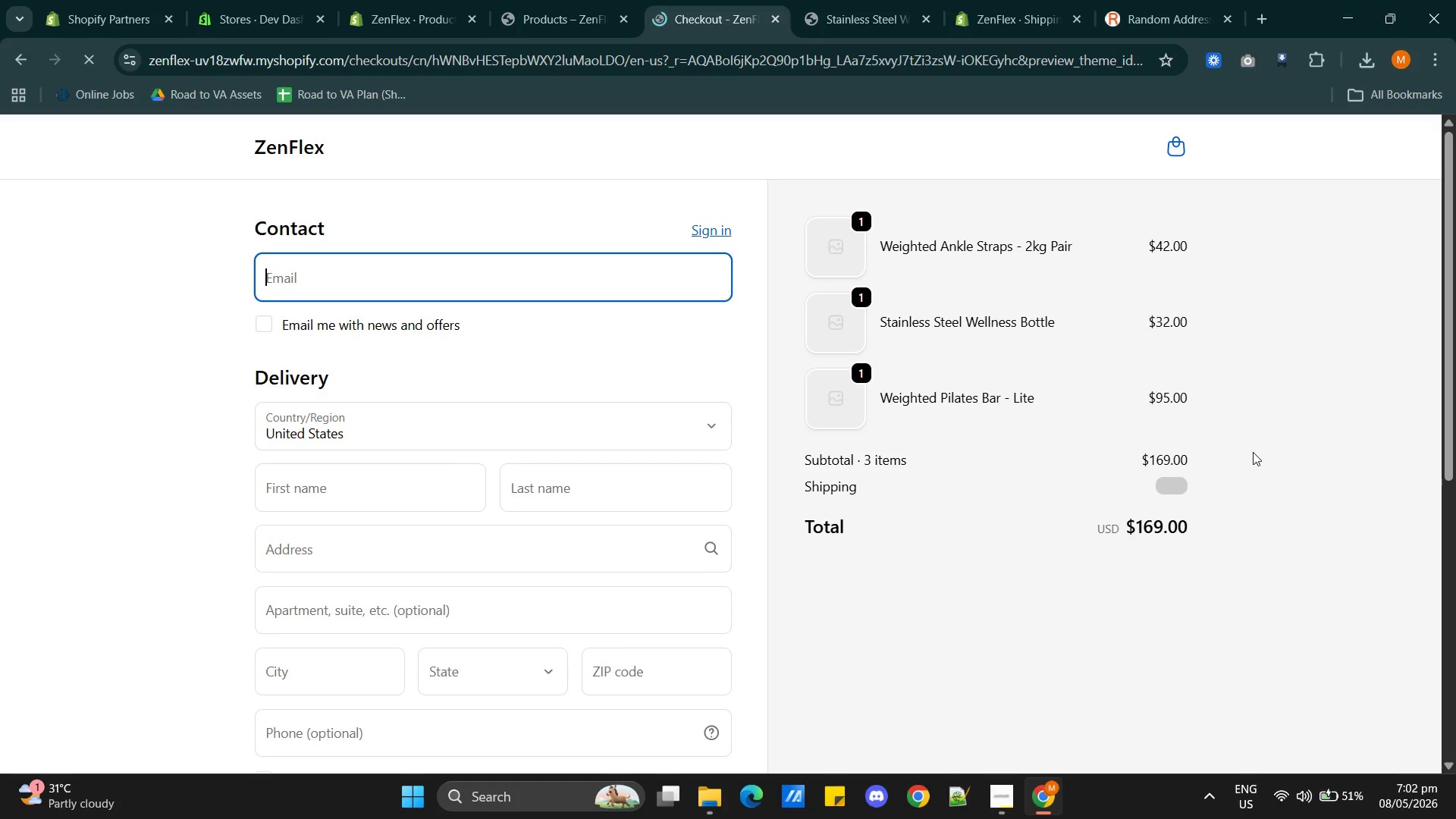 
left_click([400, 492])
 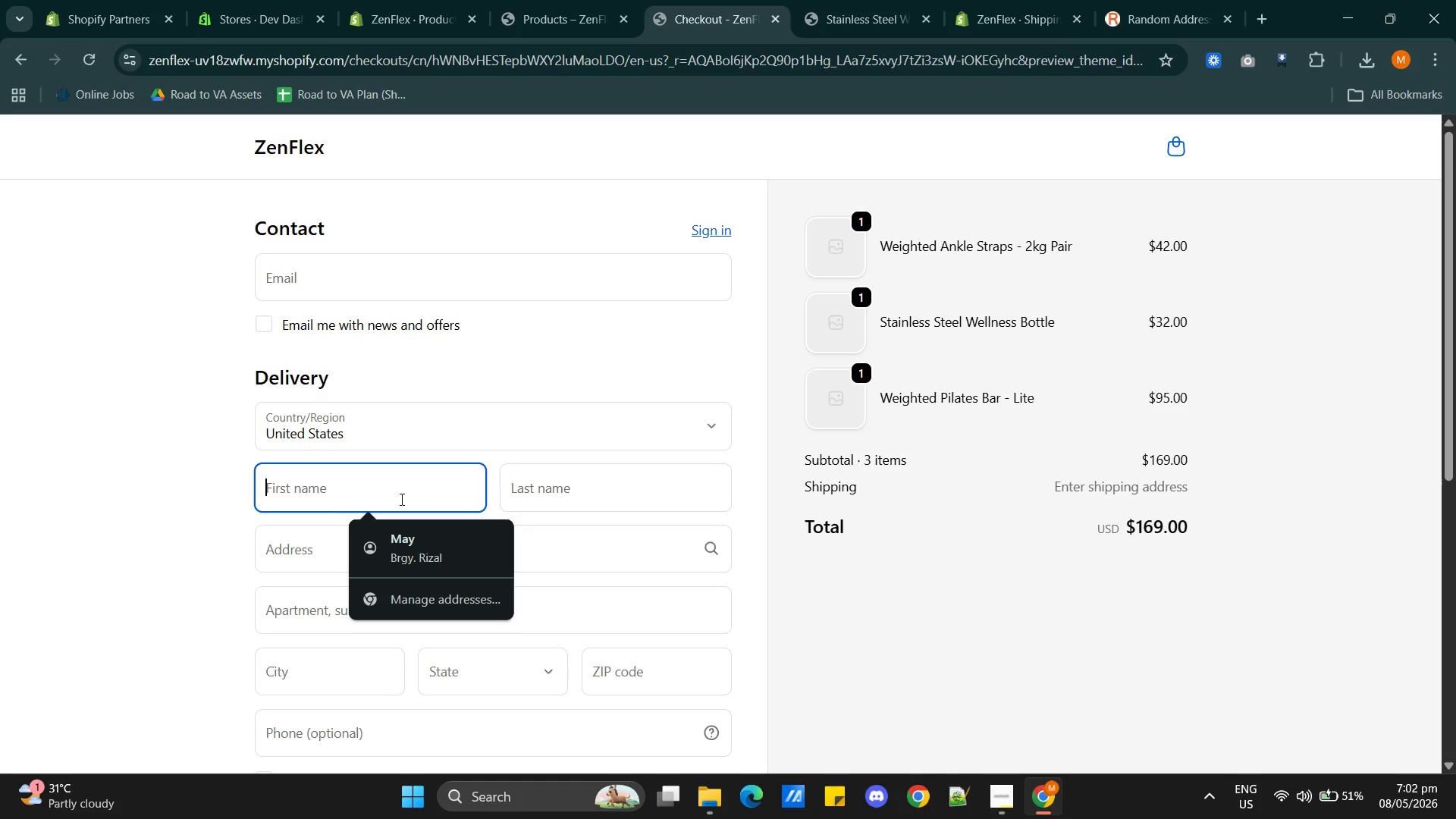 
type(John )
 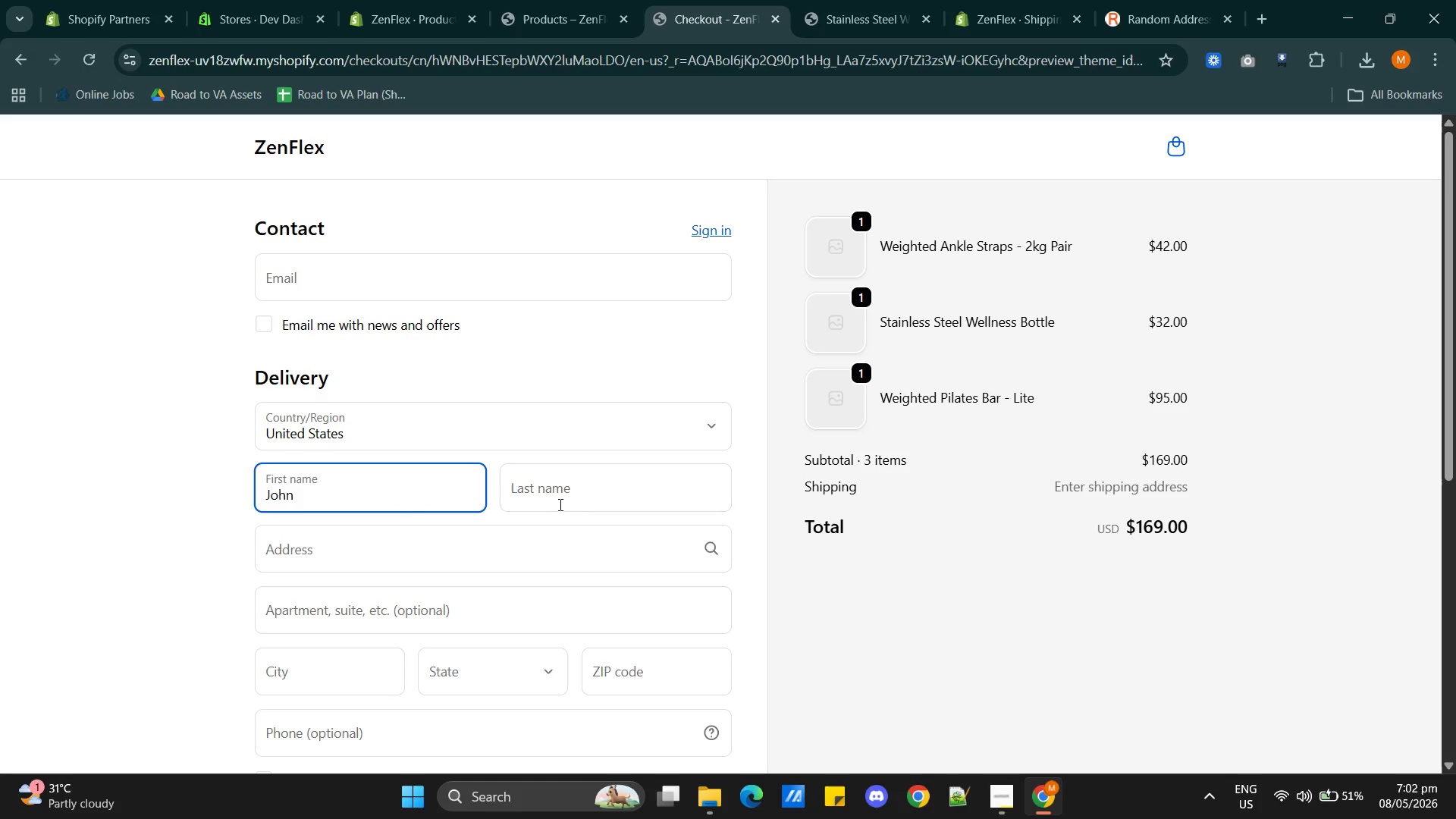 
left_click([563, 501])
 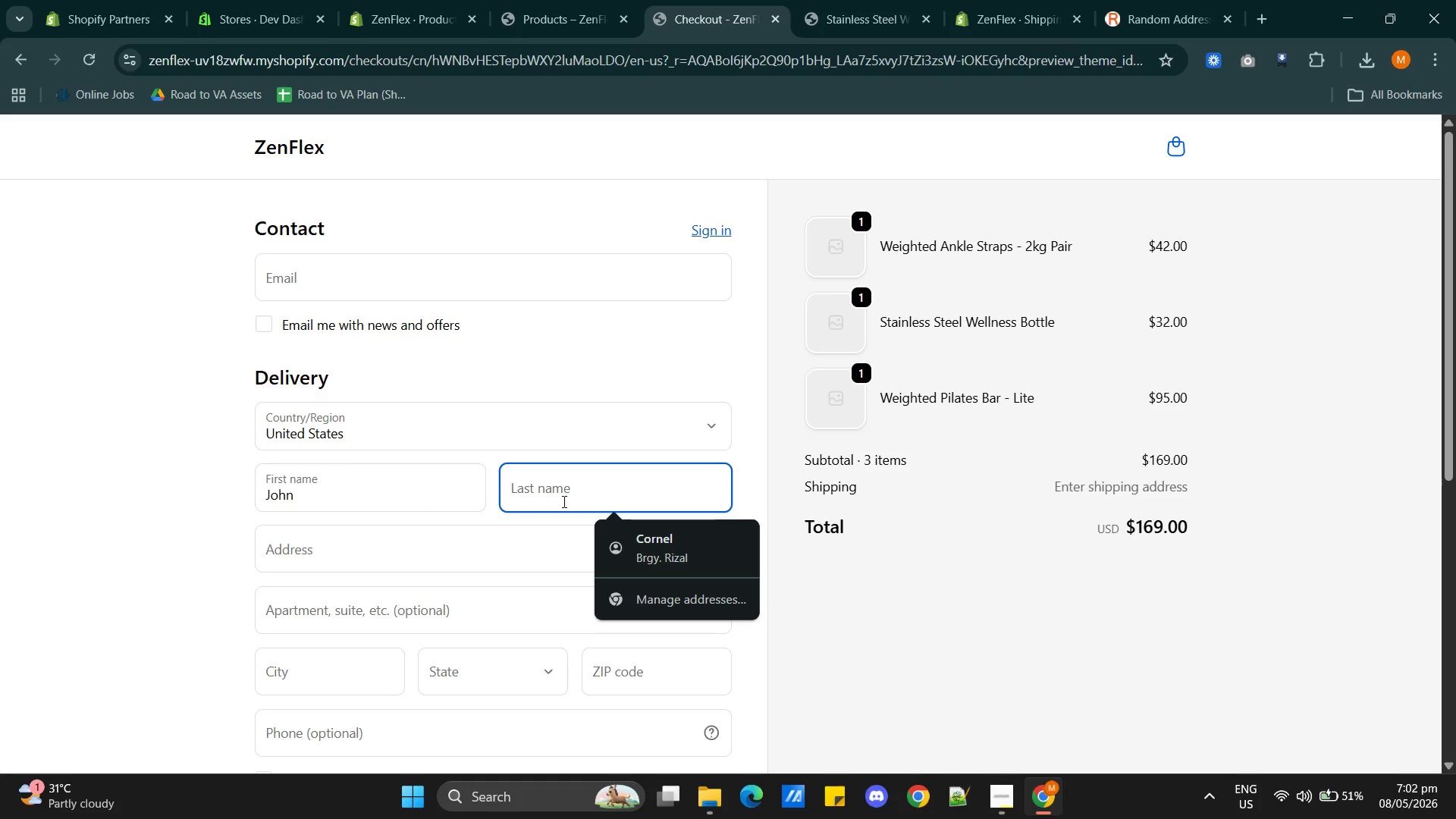 
type(Doe)
 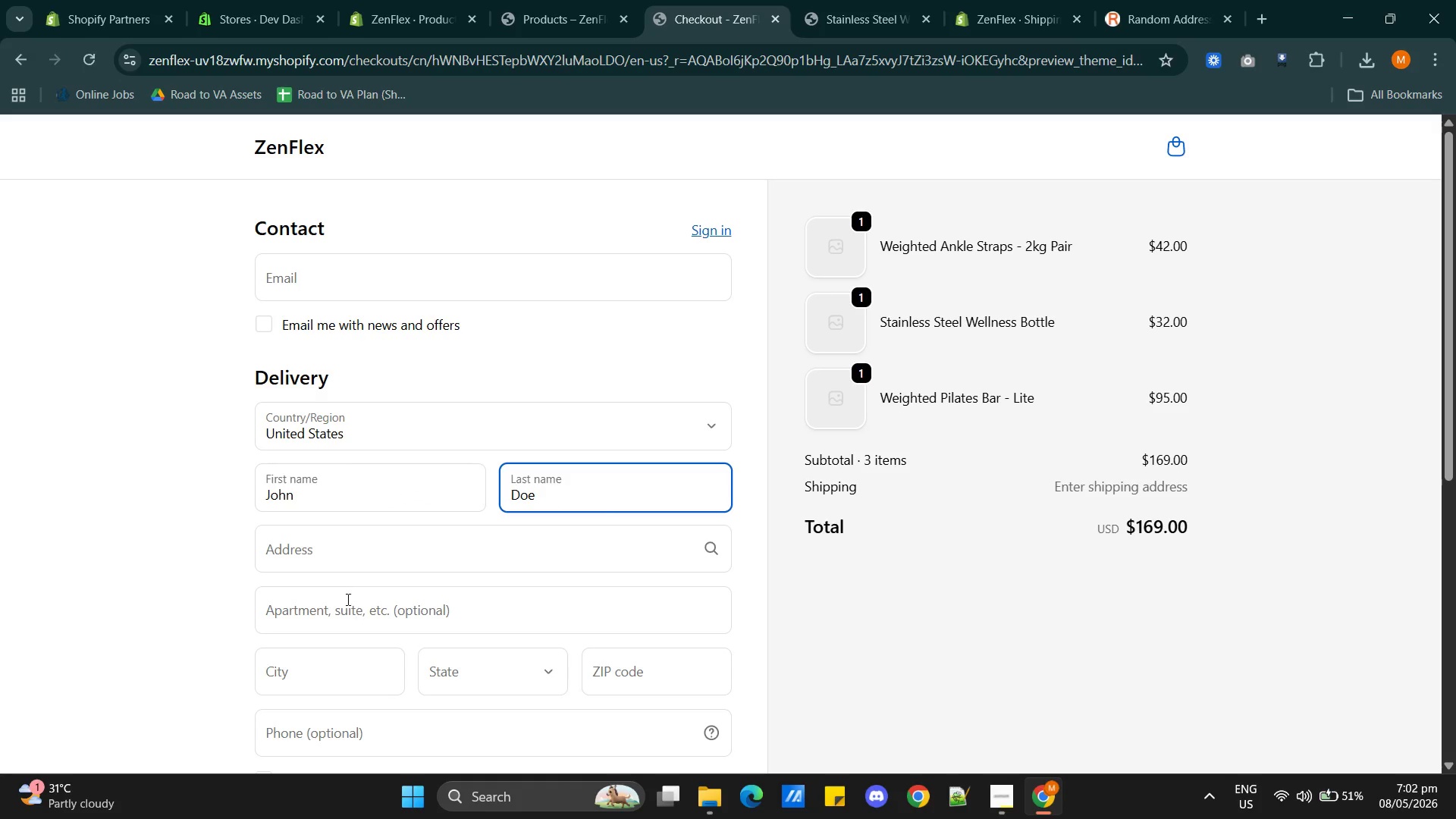 
left_click([342, 560])
 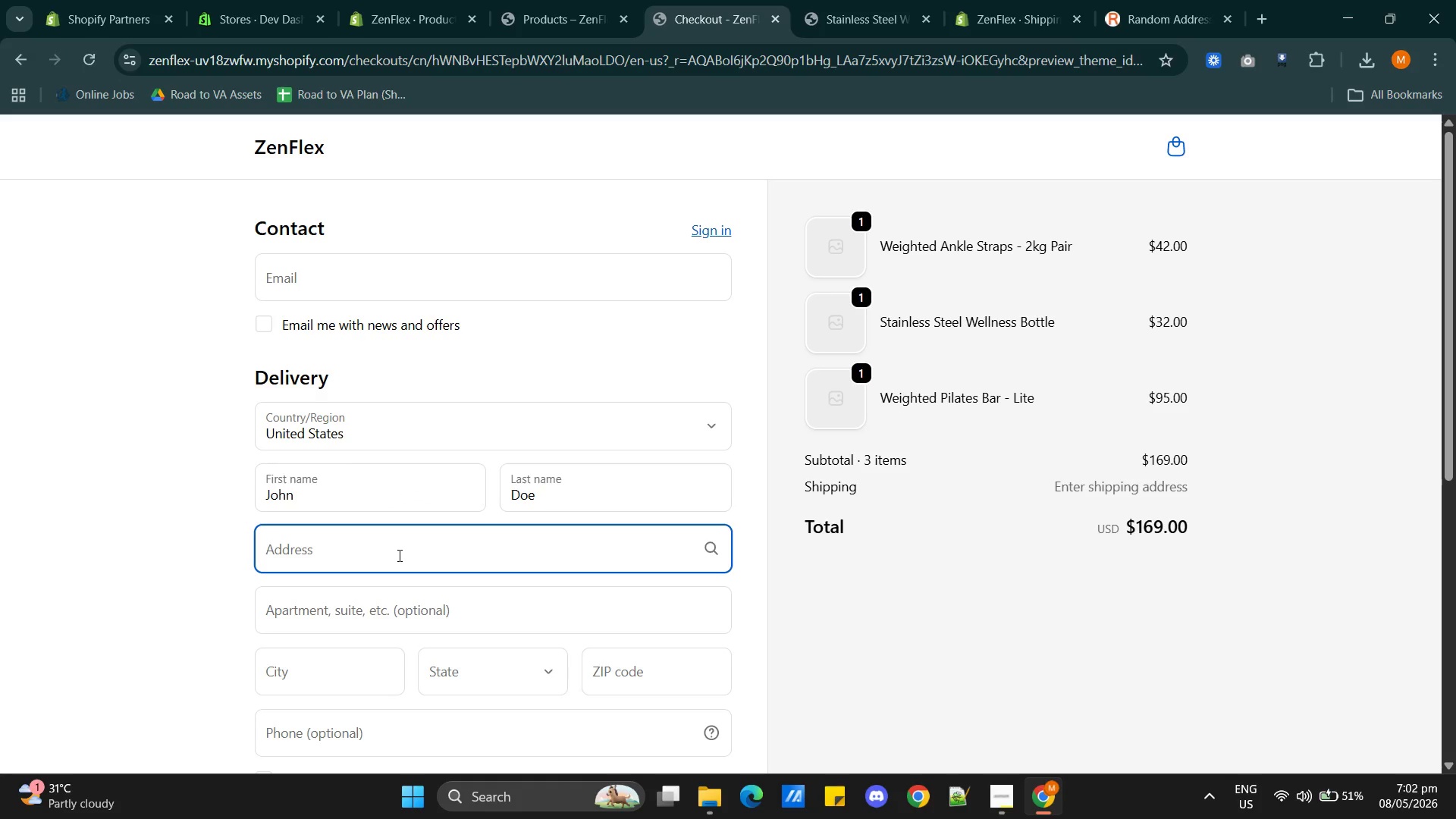 
key(Control+V)
 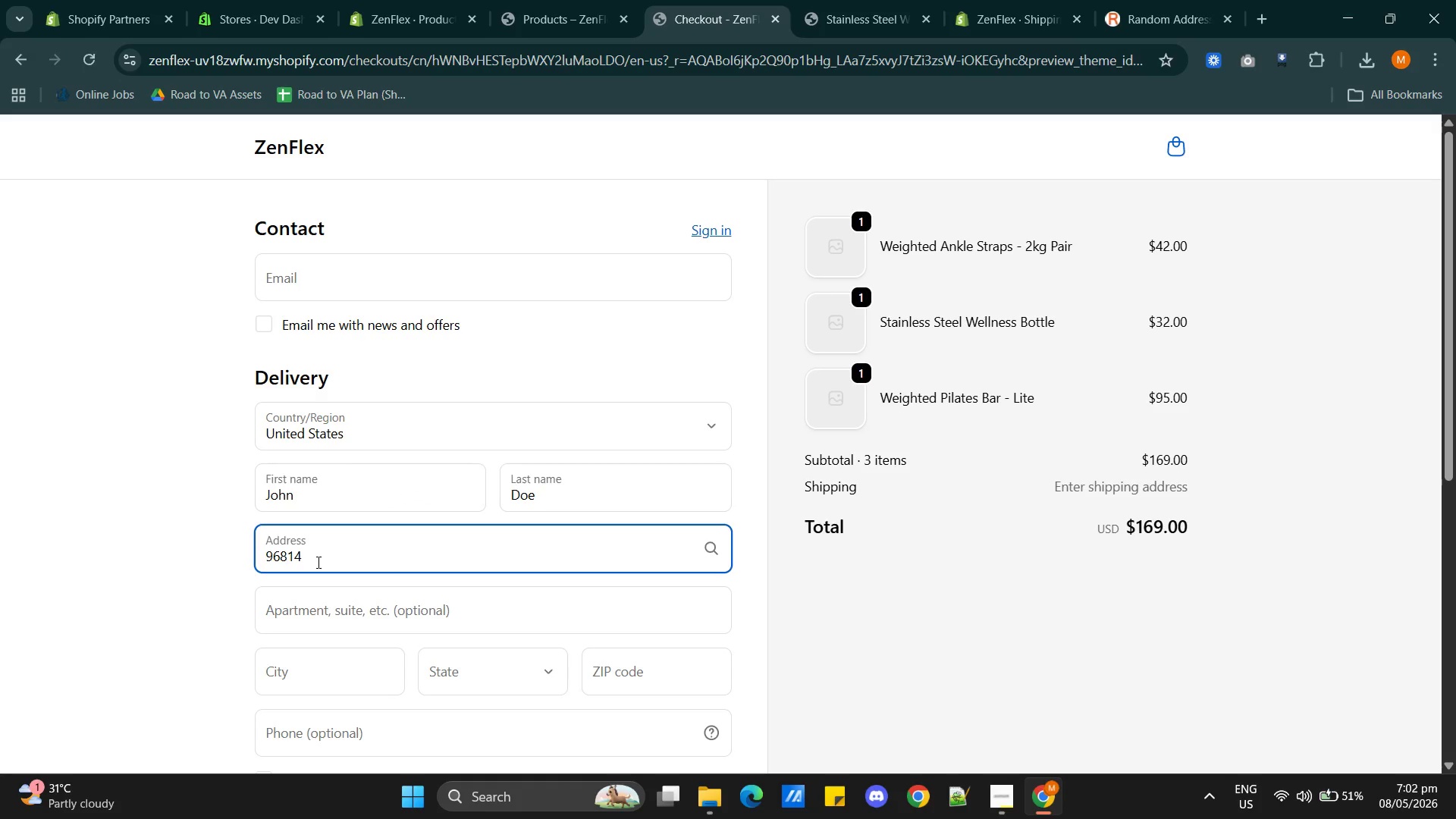 
double_click([317, 562])
 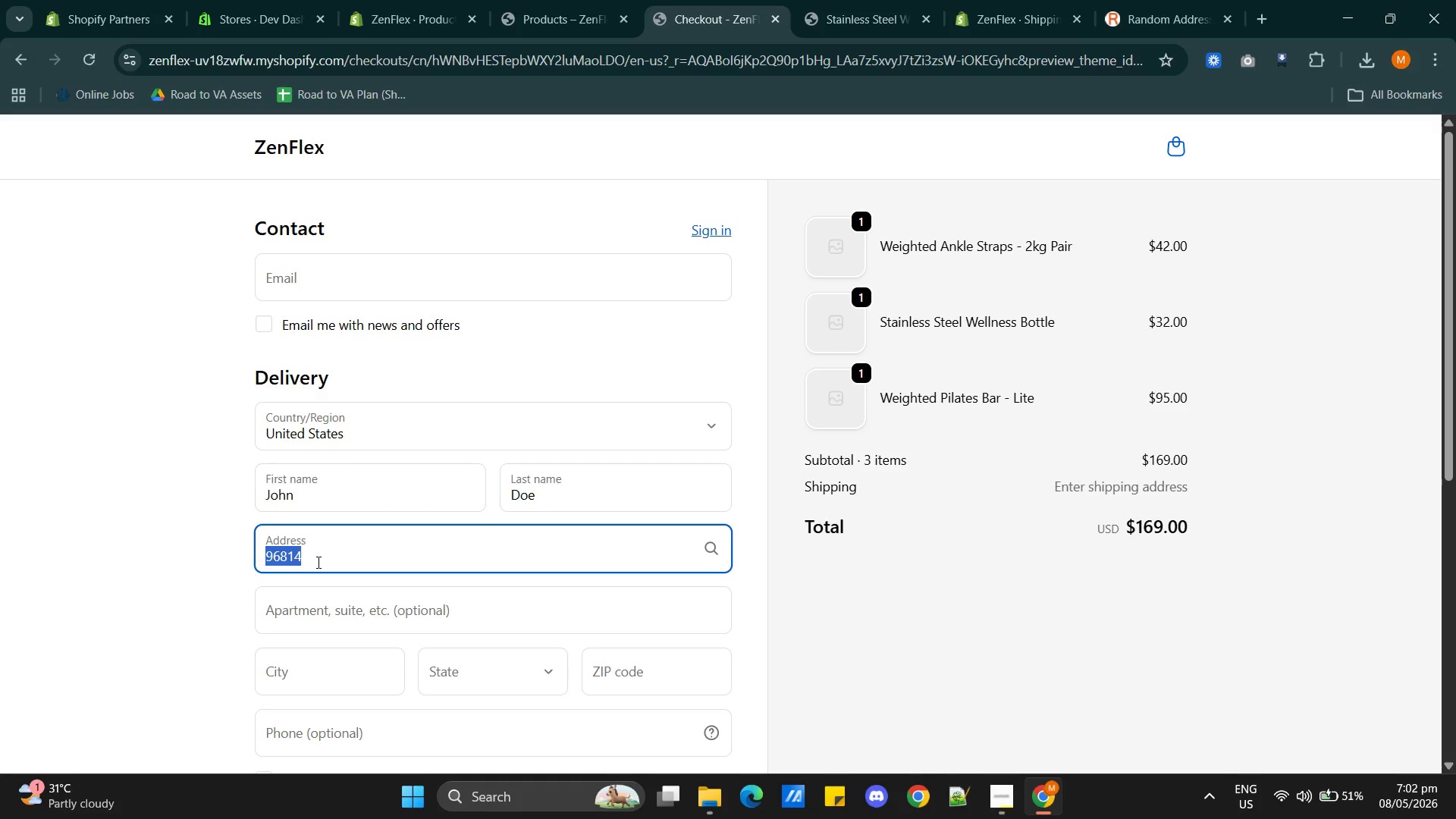 
triple_click([317, 562])
 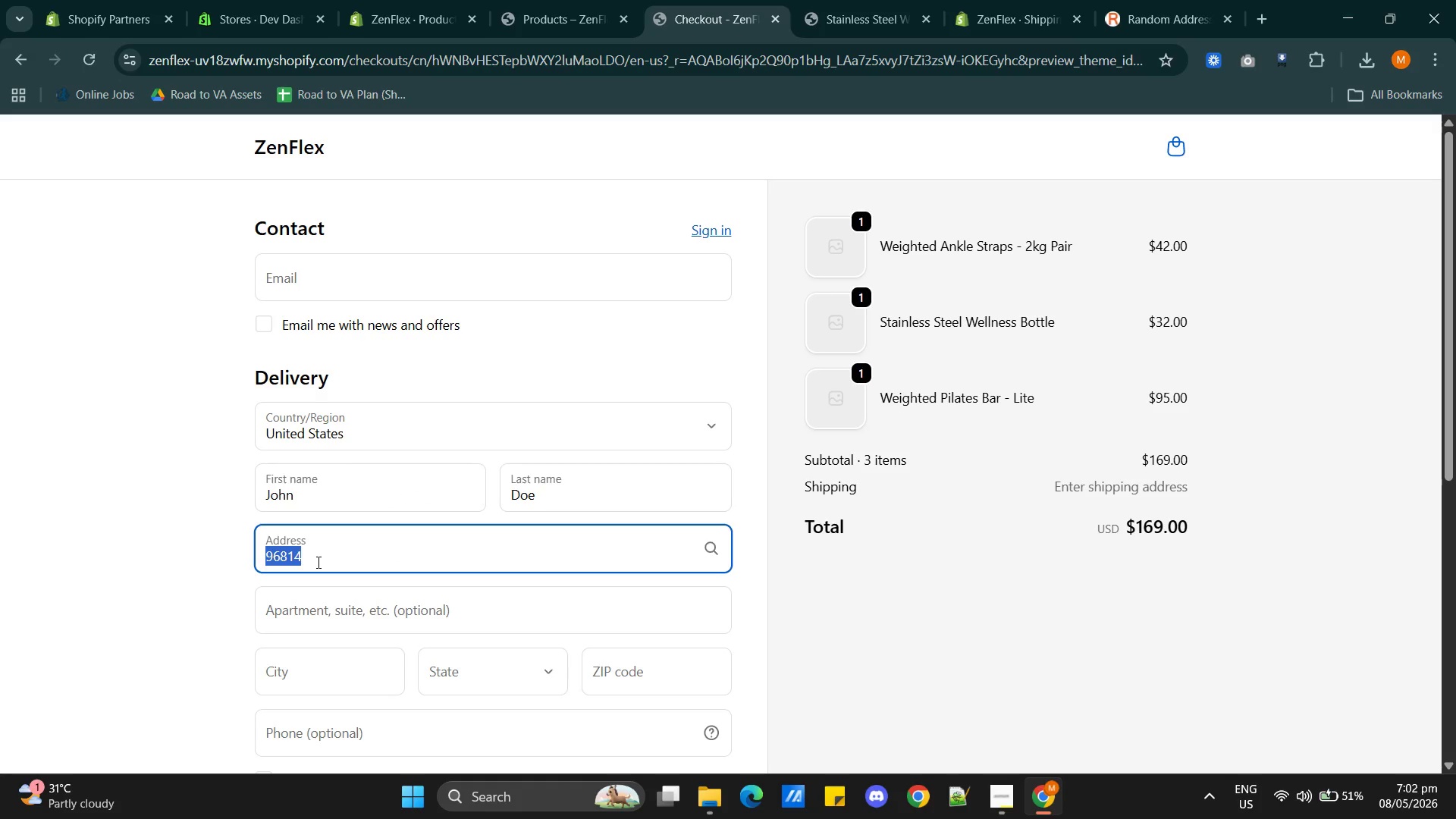 
key(Control+X)
 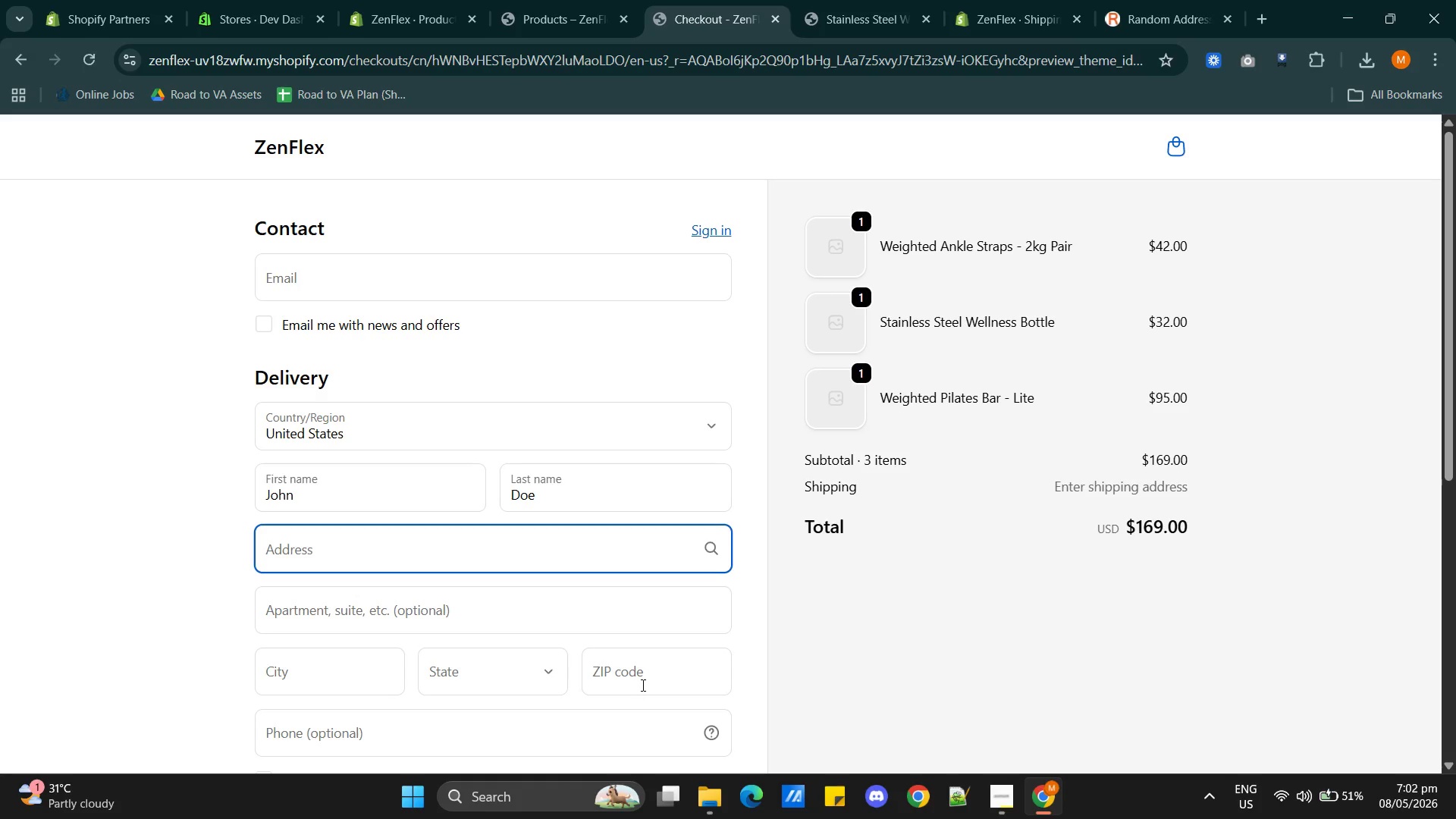 
left_click([641, 677])
 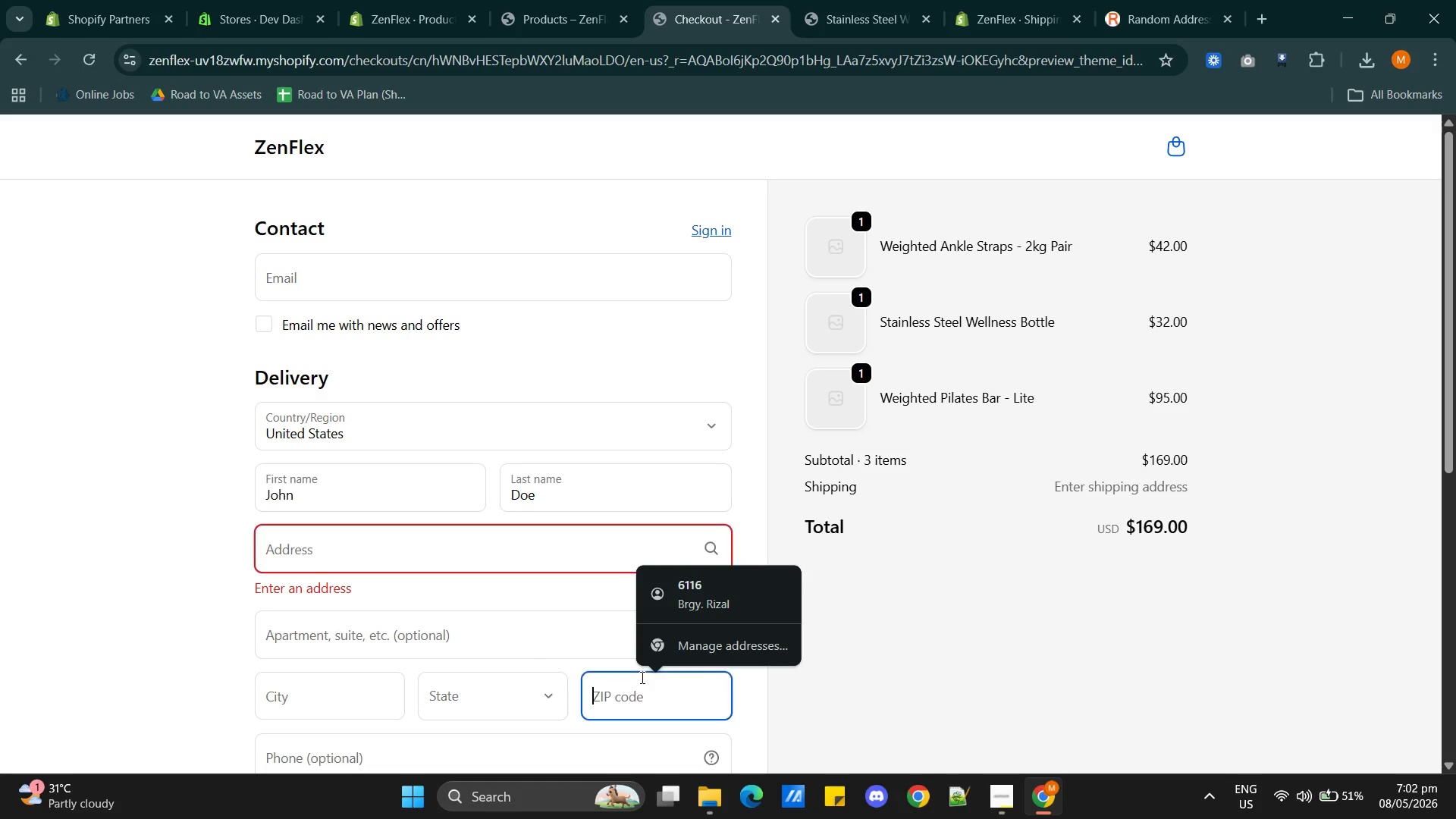 
key(Control+V)
 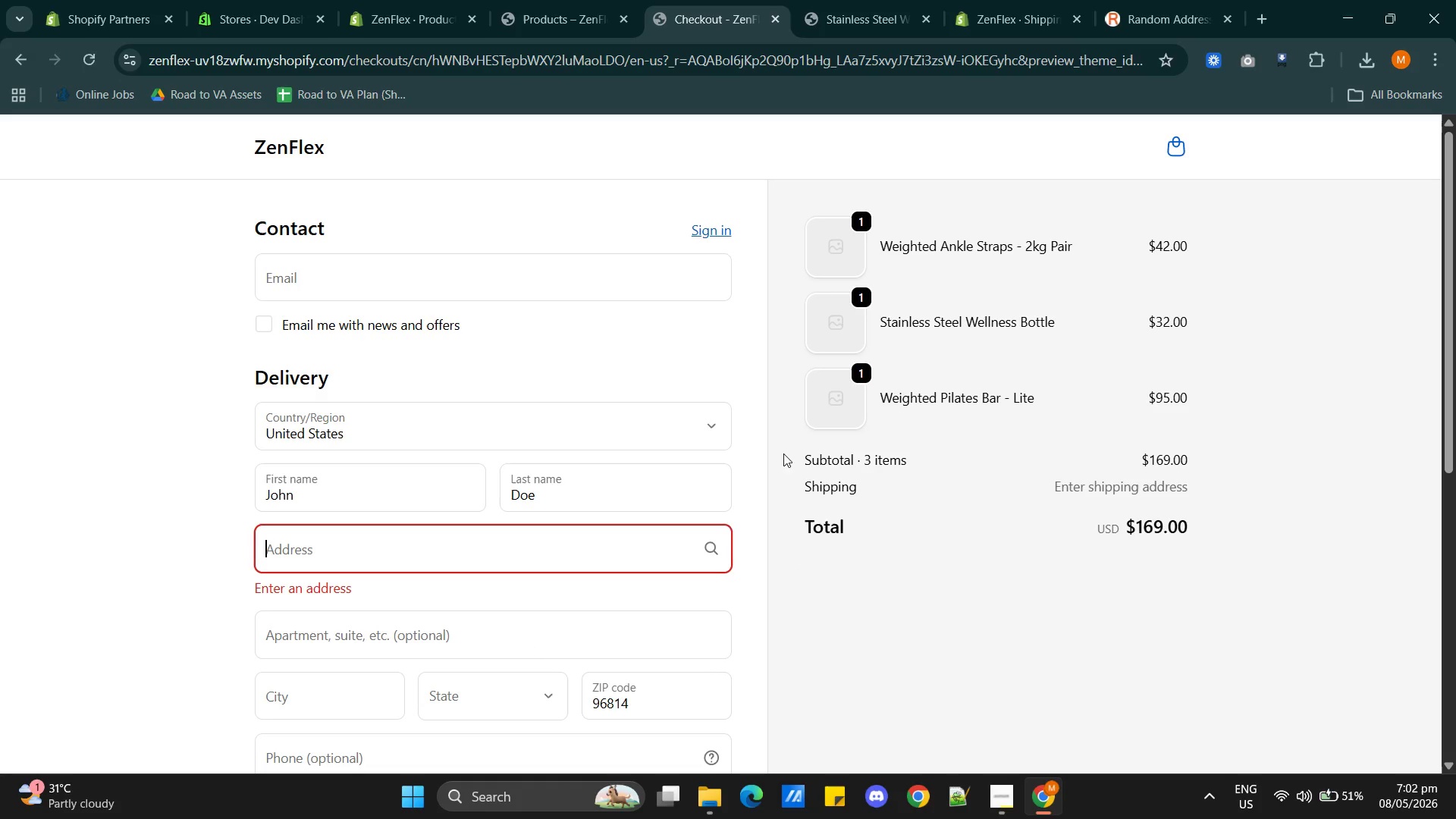 
left_click([1153, 18])
 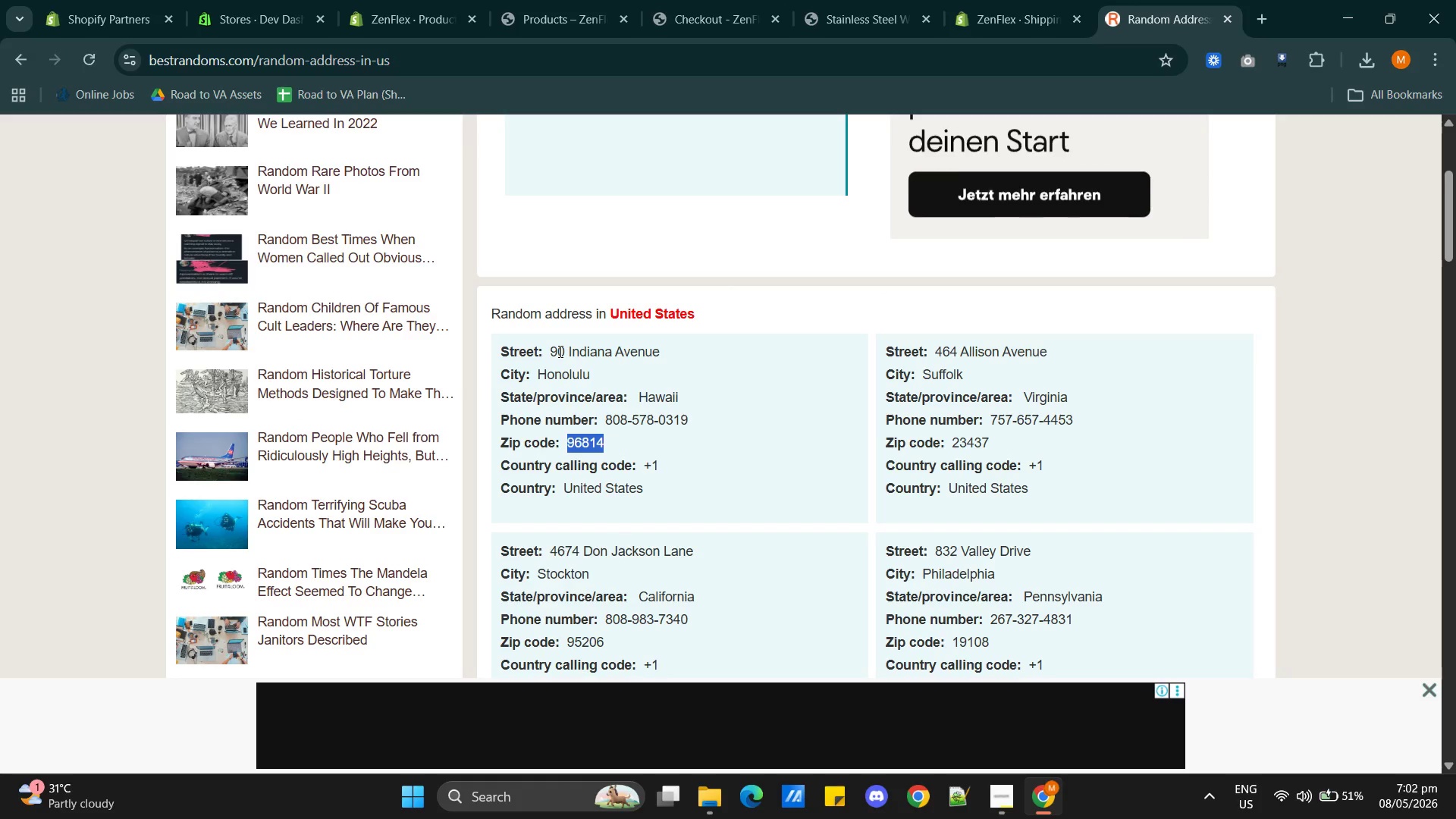 
left_click_drag(start_coordinate=[550, 351], to_coordinate=[657, 350])
 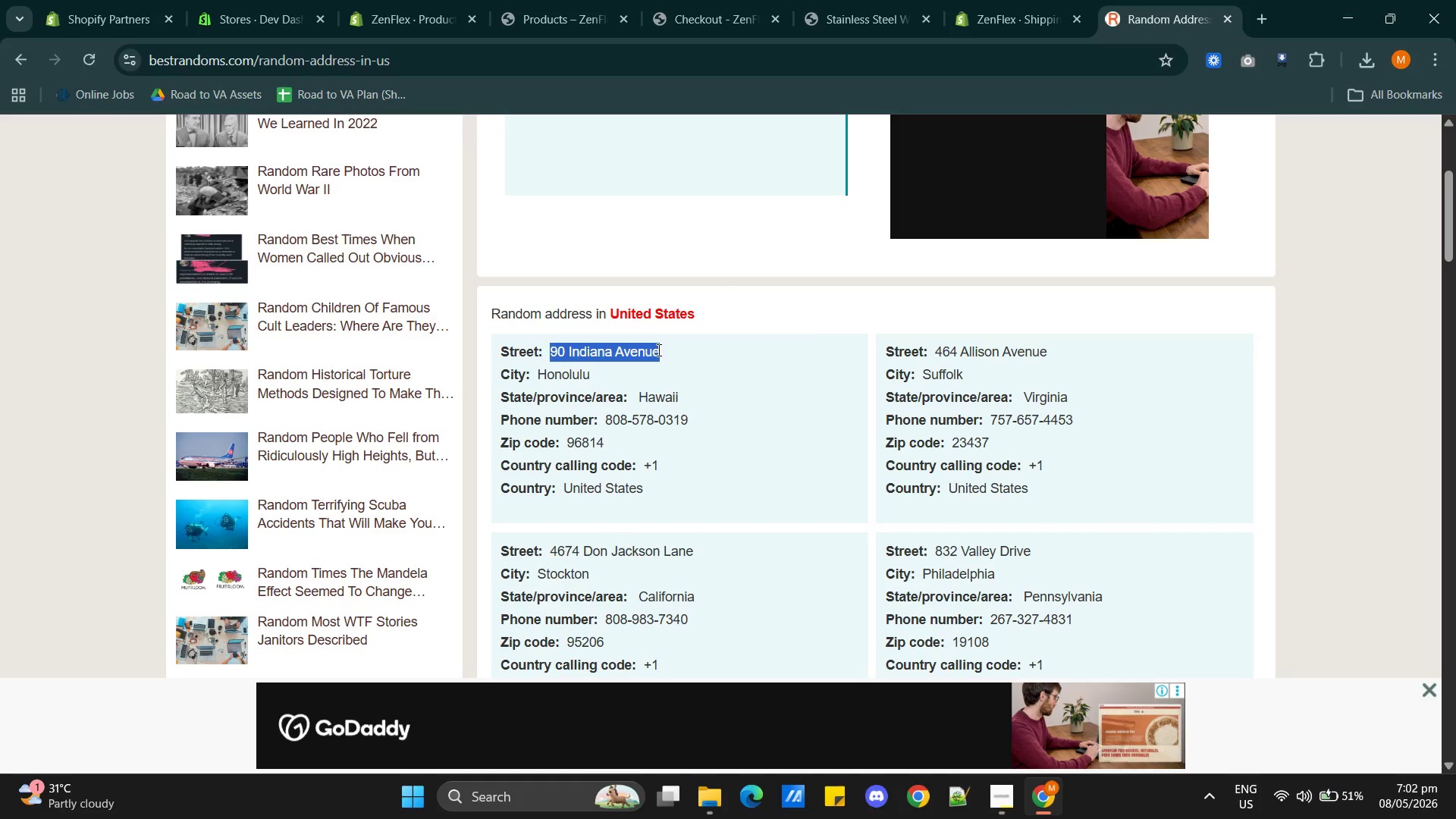 
key(Control+C)
 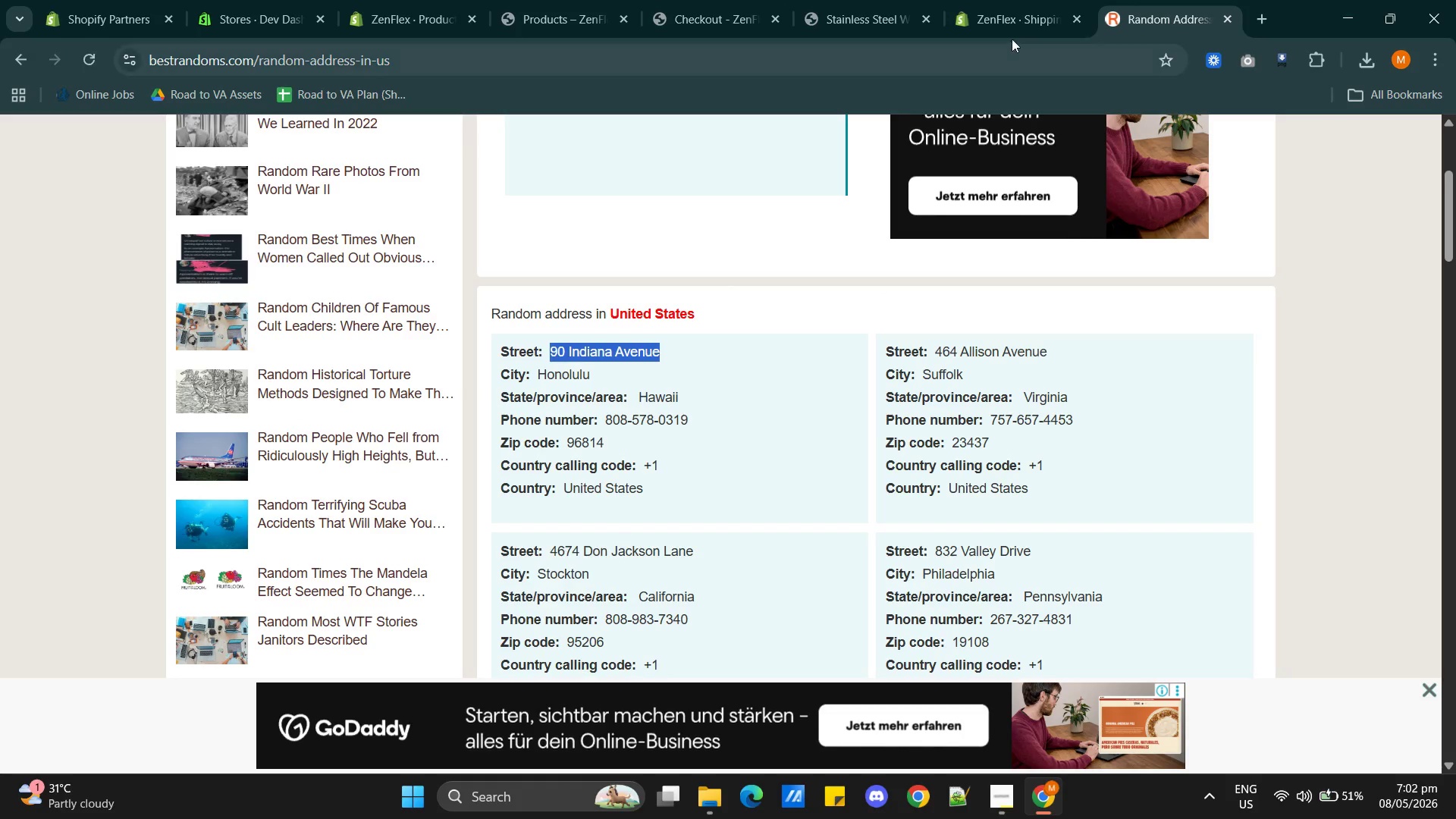 
left_click([1011, 29])
 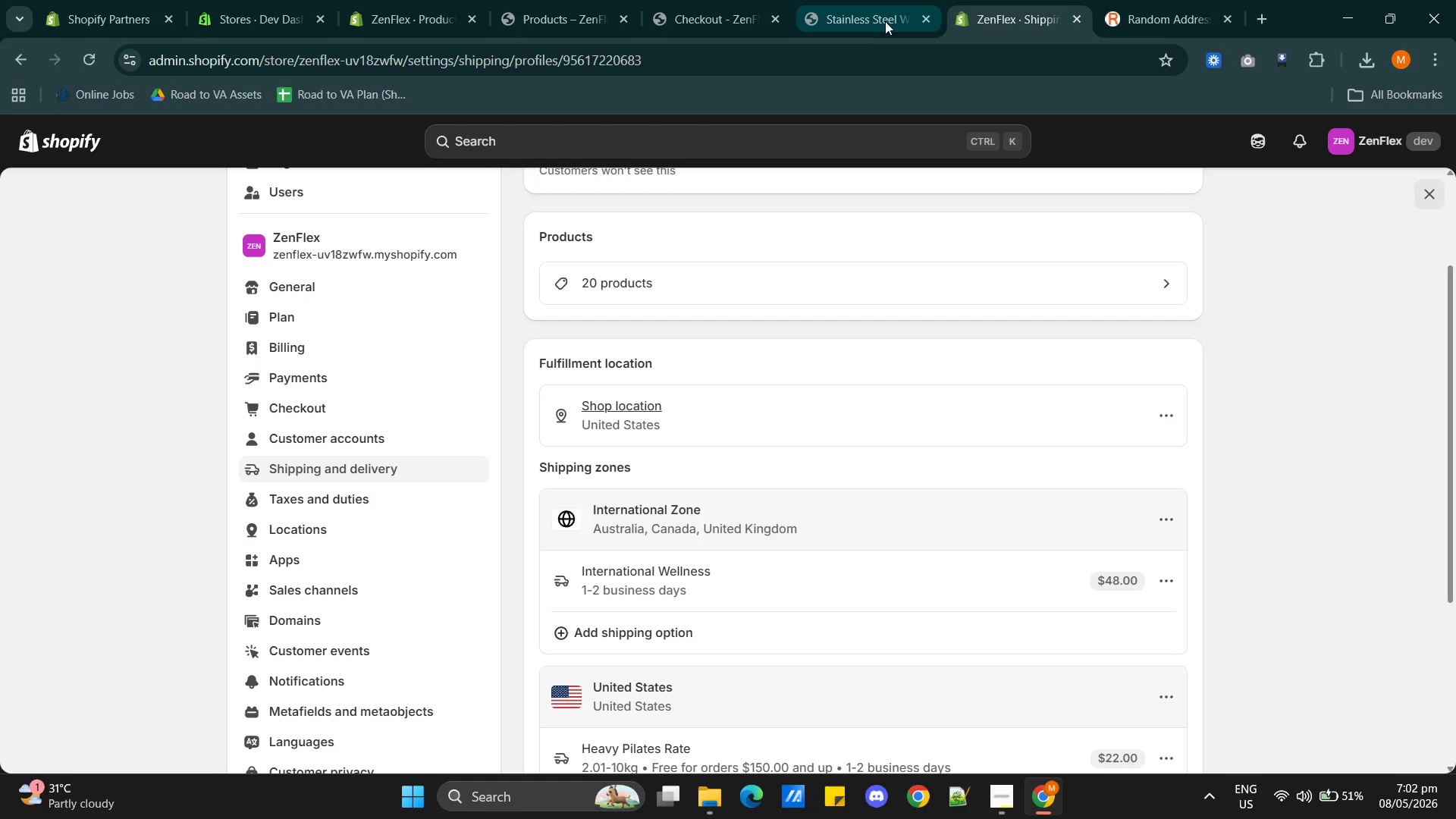 
left_click([865, 20])
 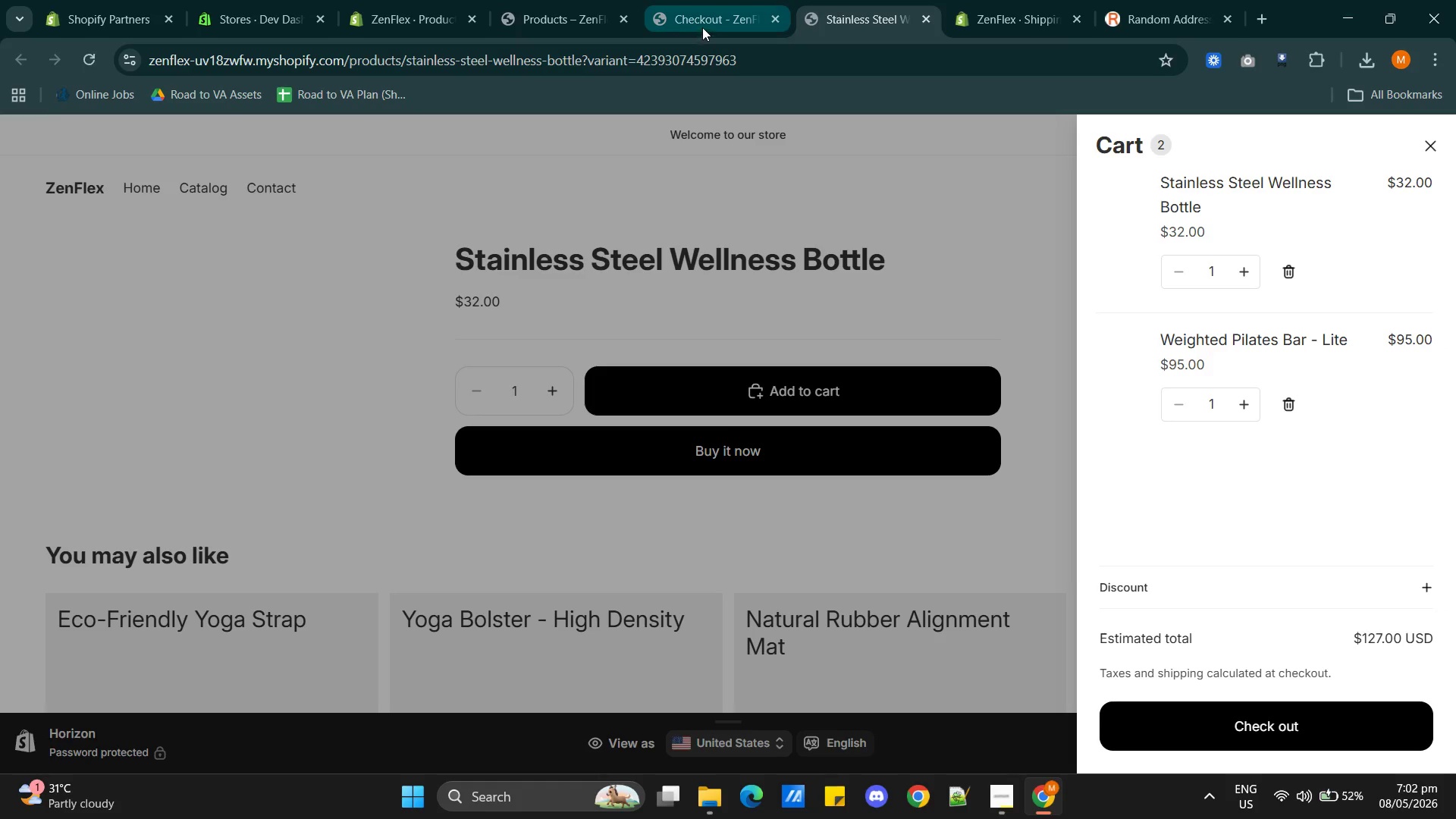 
left_click([702, 24])
 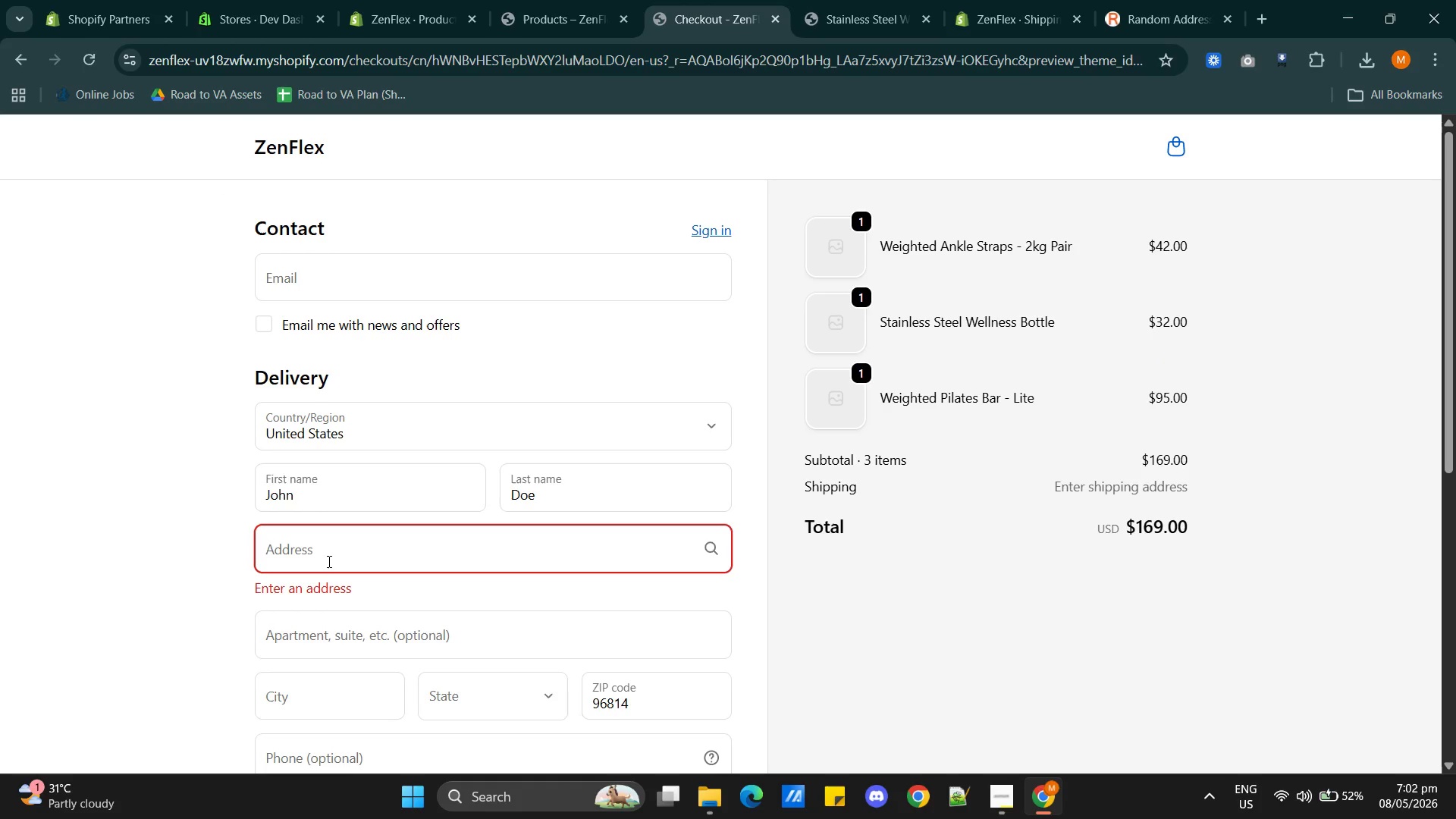 
left_click([328, 558])
 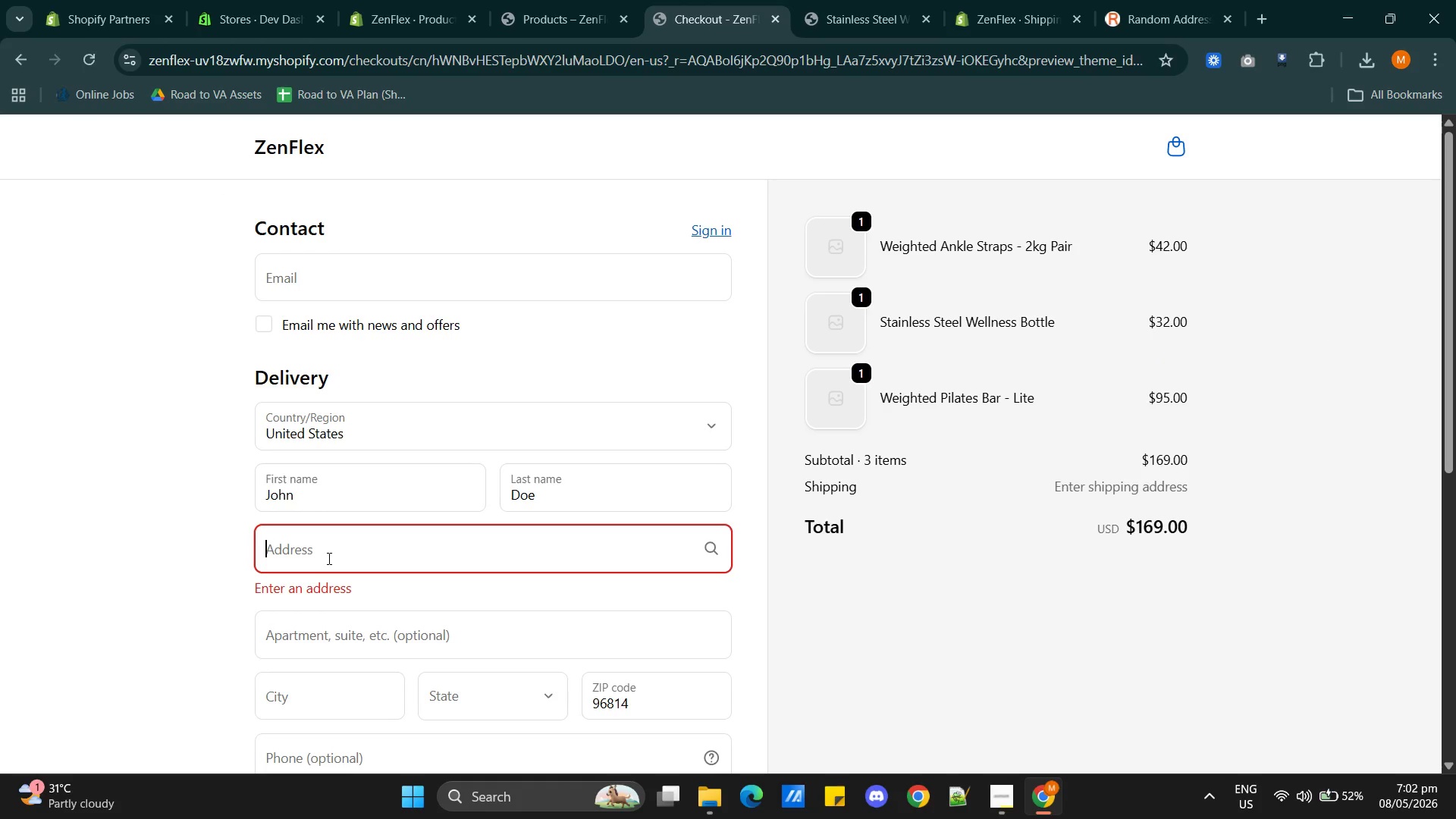 
key(Control+V)
 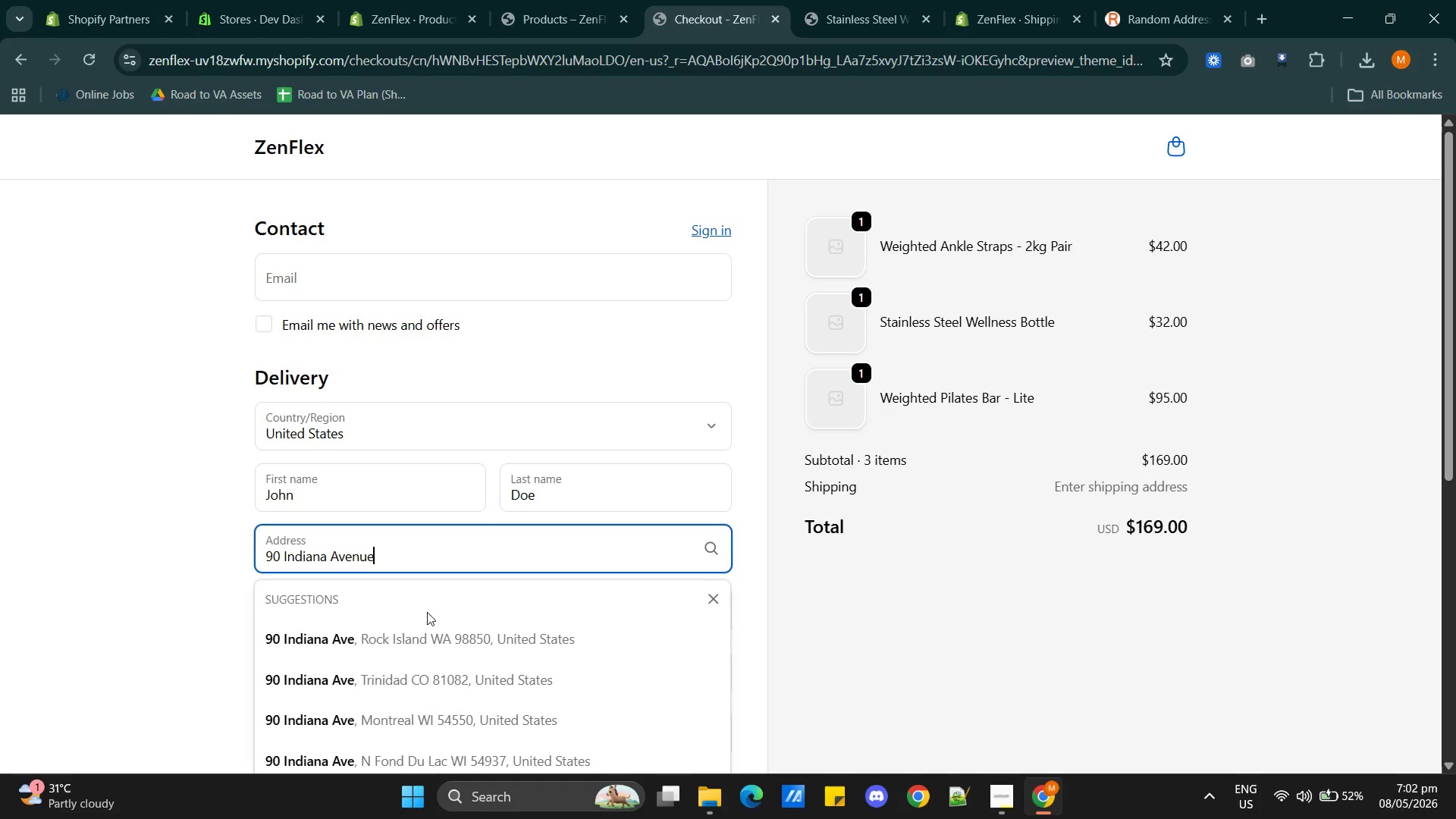 
left_click([410, 642])
 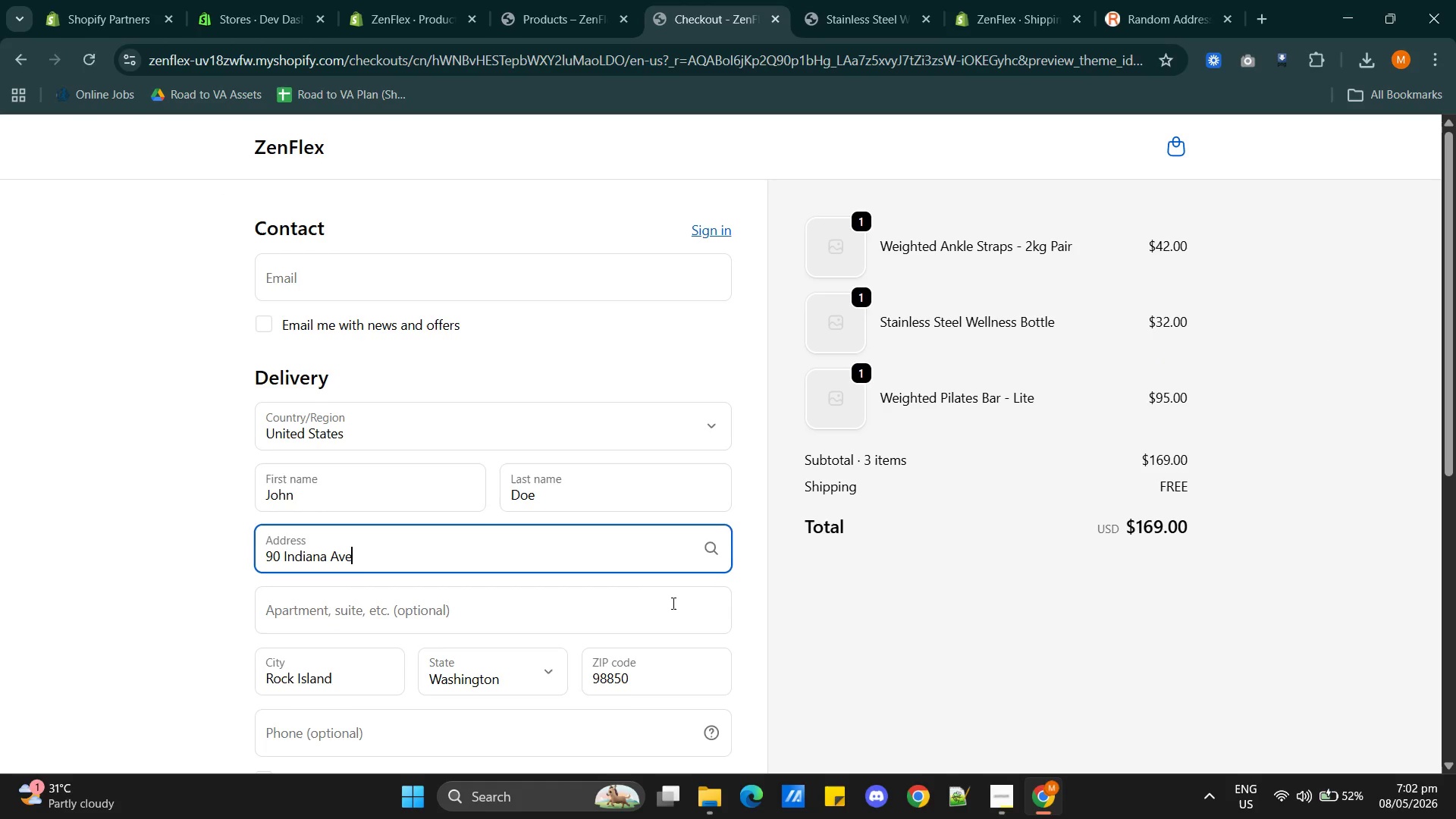 
wait(7.7)
 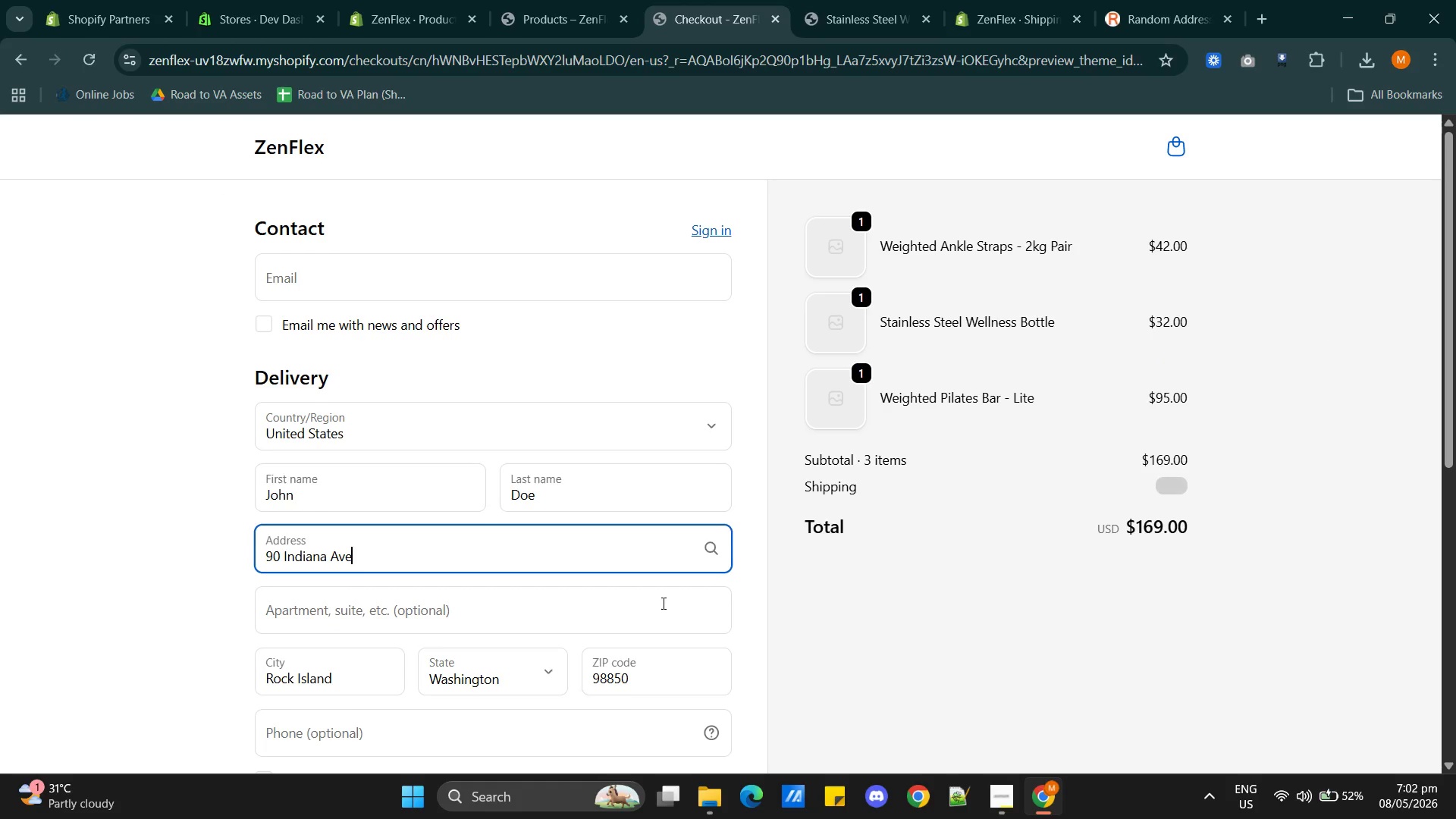 
scroll: coordinate [987, 569], scroll_direction: down, amount: 6.0
 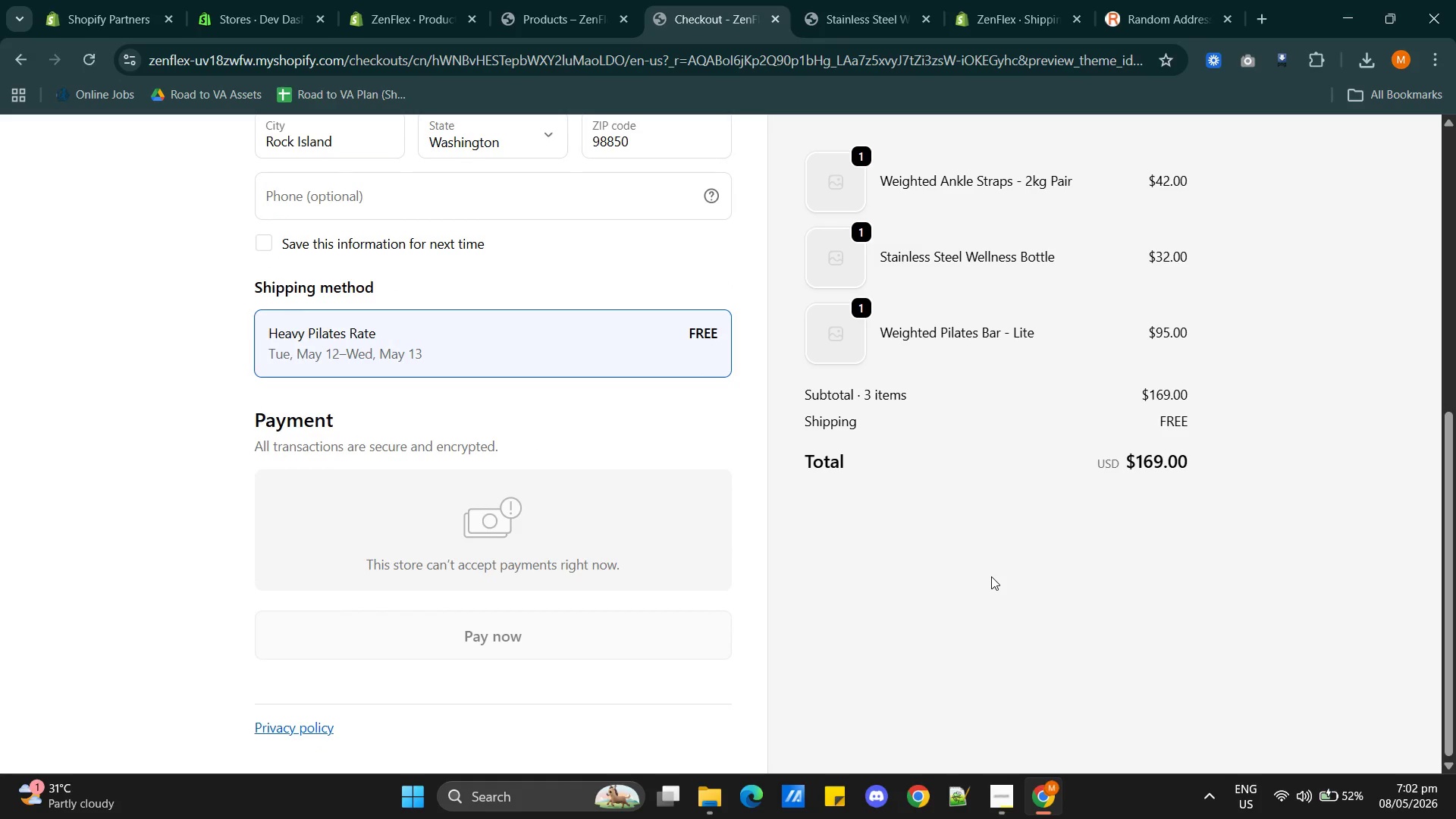 
scroll: coordinate [990, 575], scroll_direction: up, amount: 12.0
 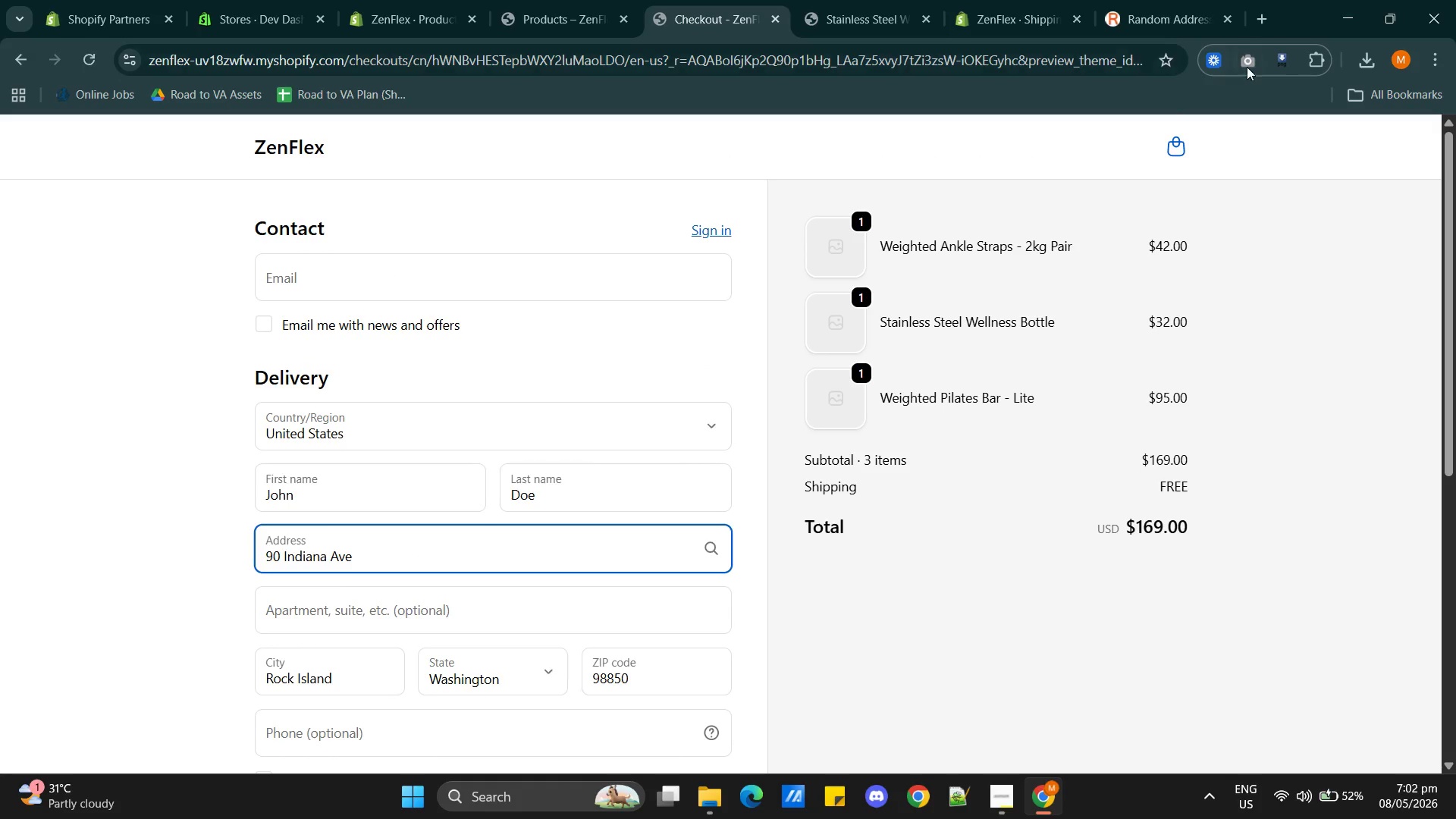 
left_click([1247, 61])
 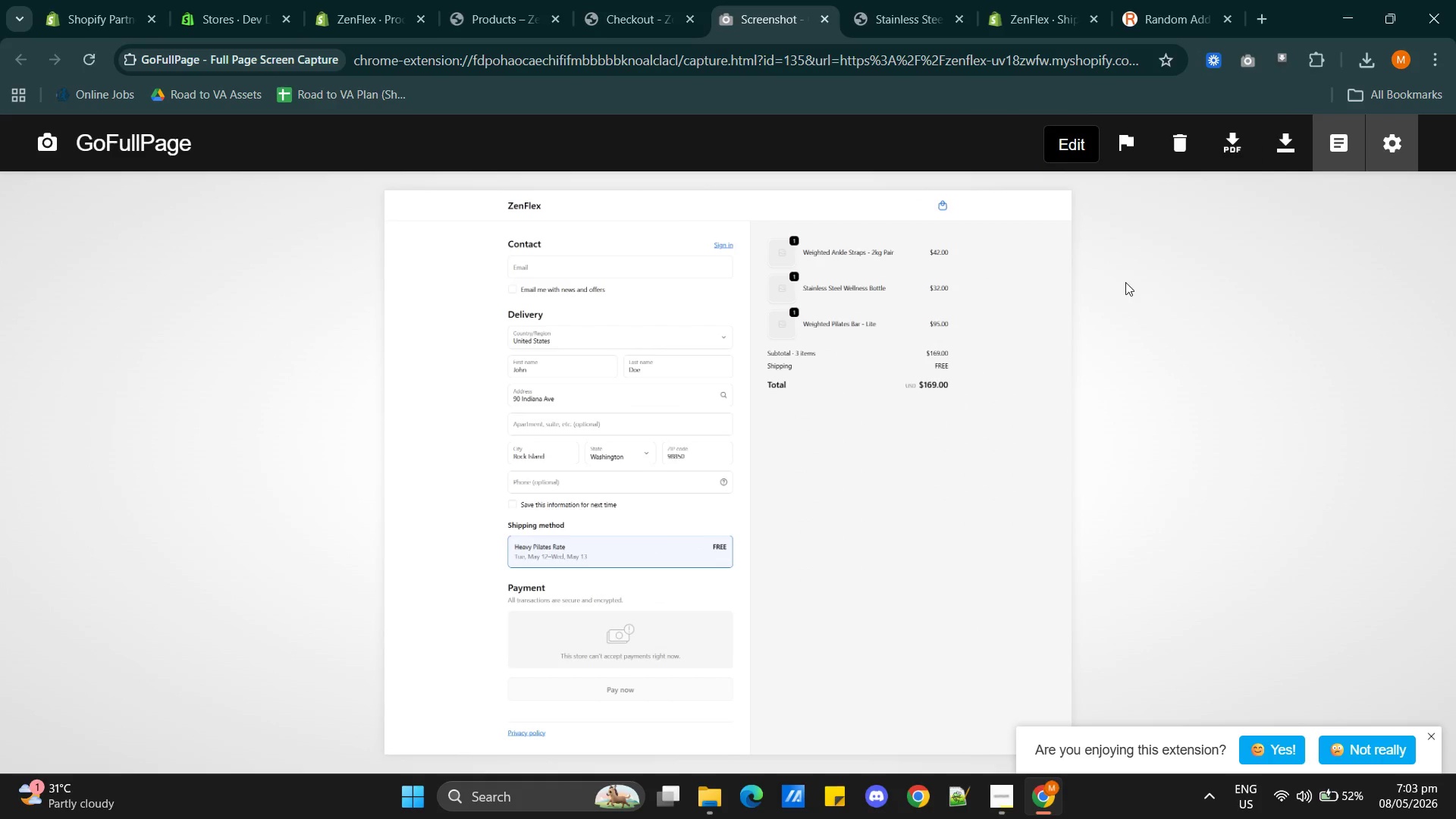 
left_click([1281, 146])
 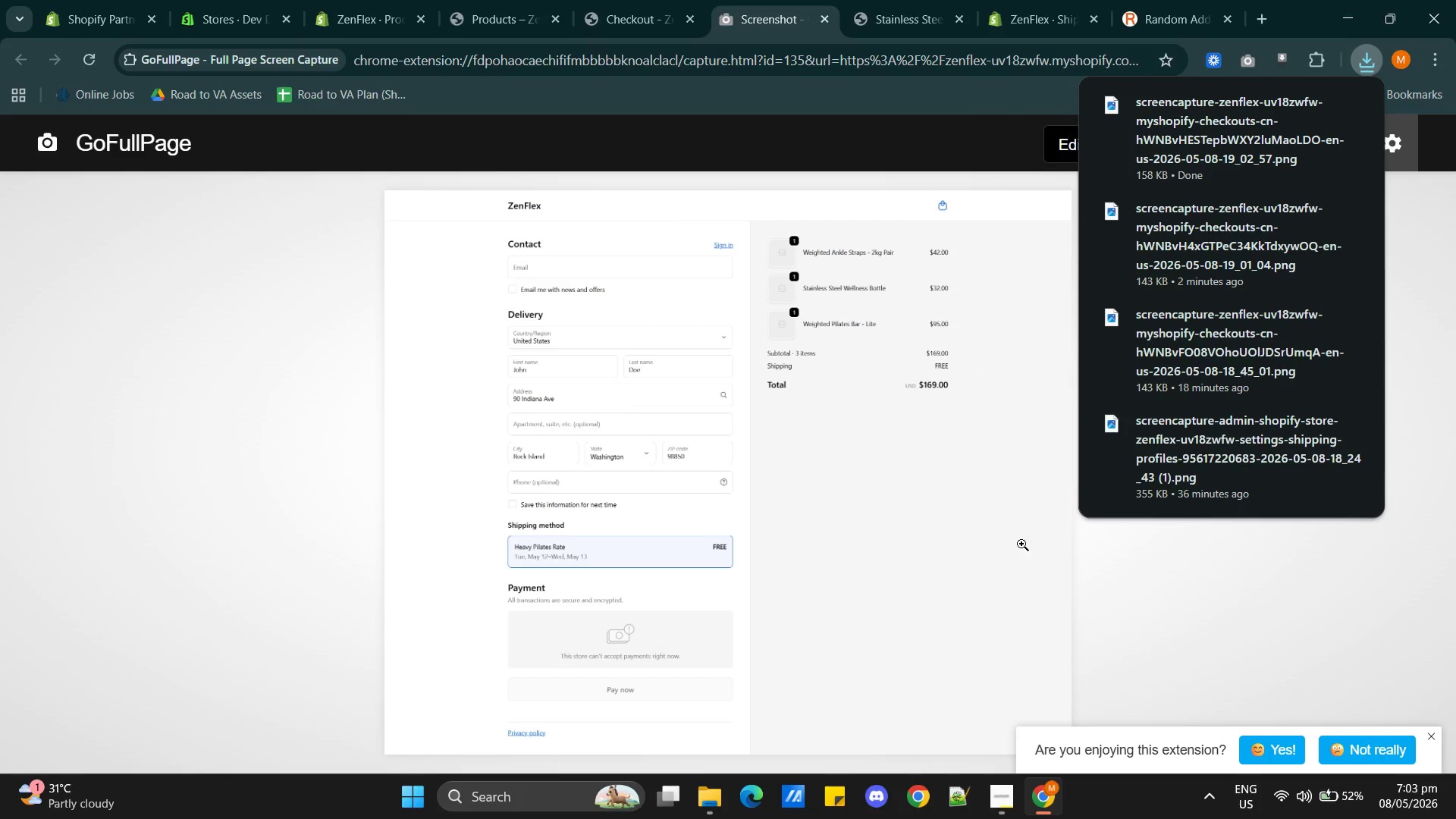 
left_click([1172, 560])
 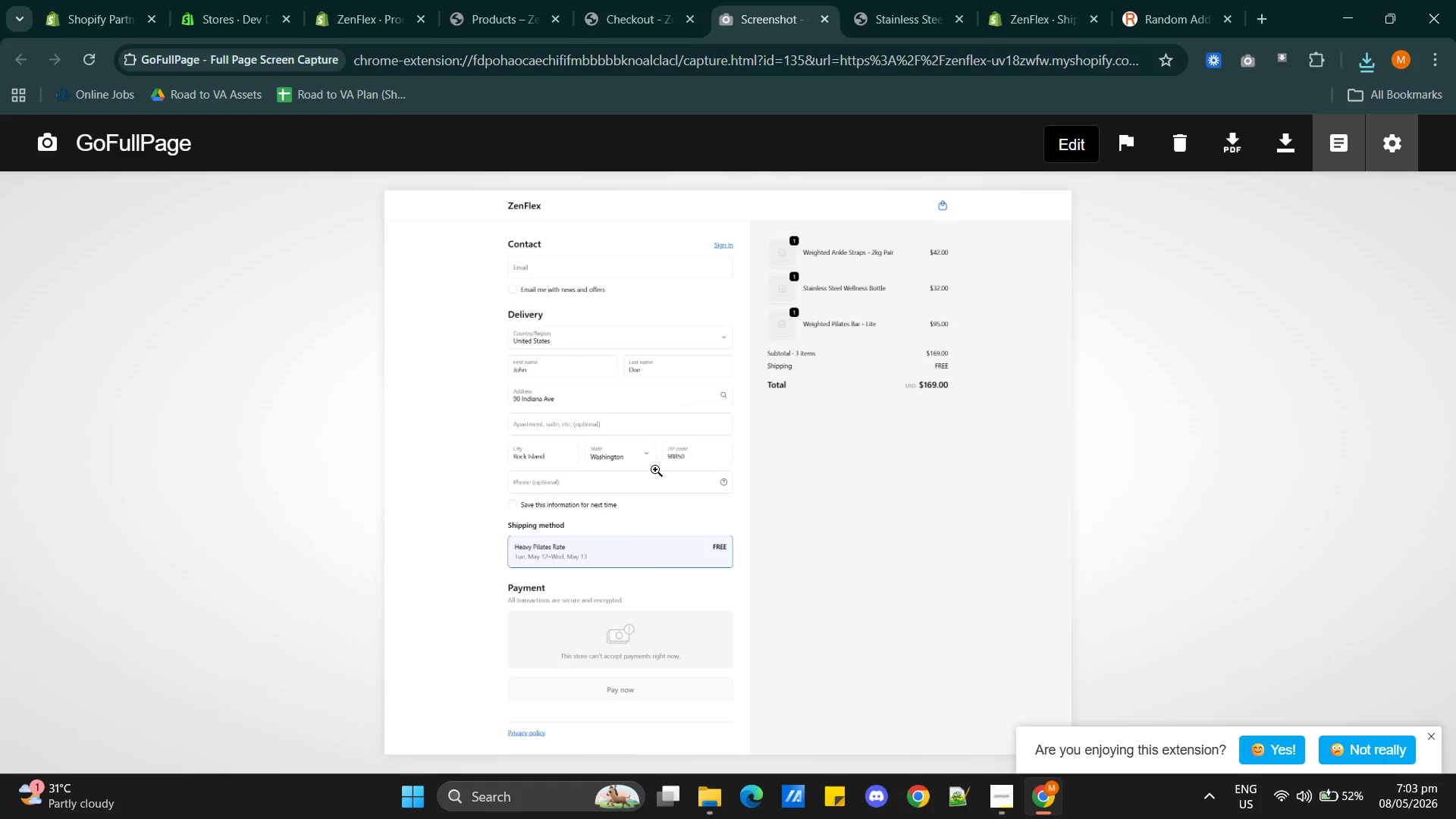 
scroll: coordinate [657, 560], scroll_direction: up, amount: 2.0
 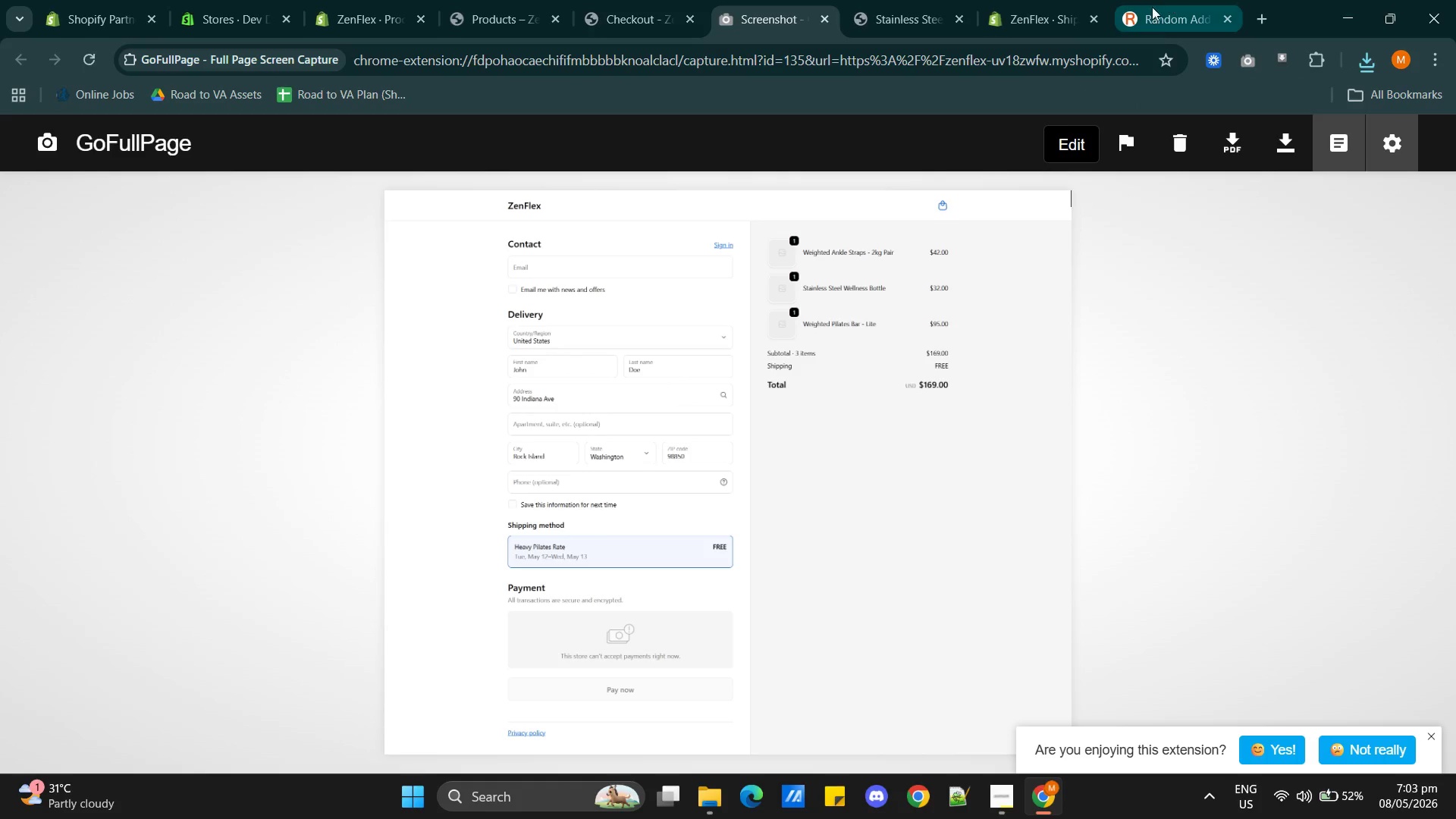 
left_click([1163, 24])
 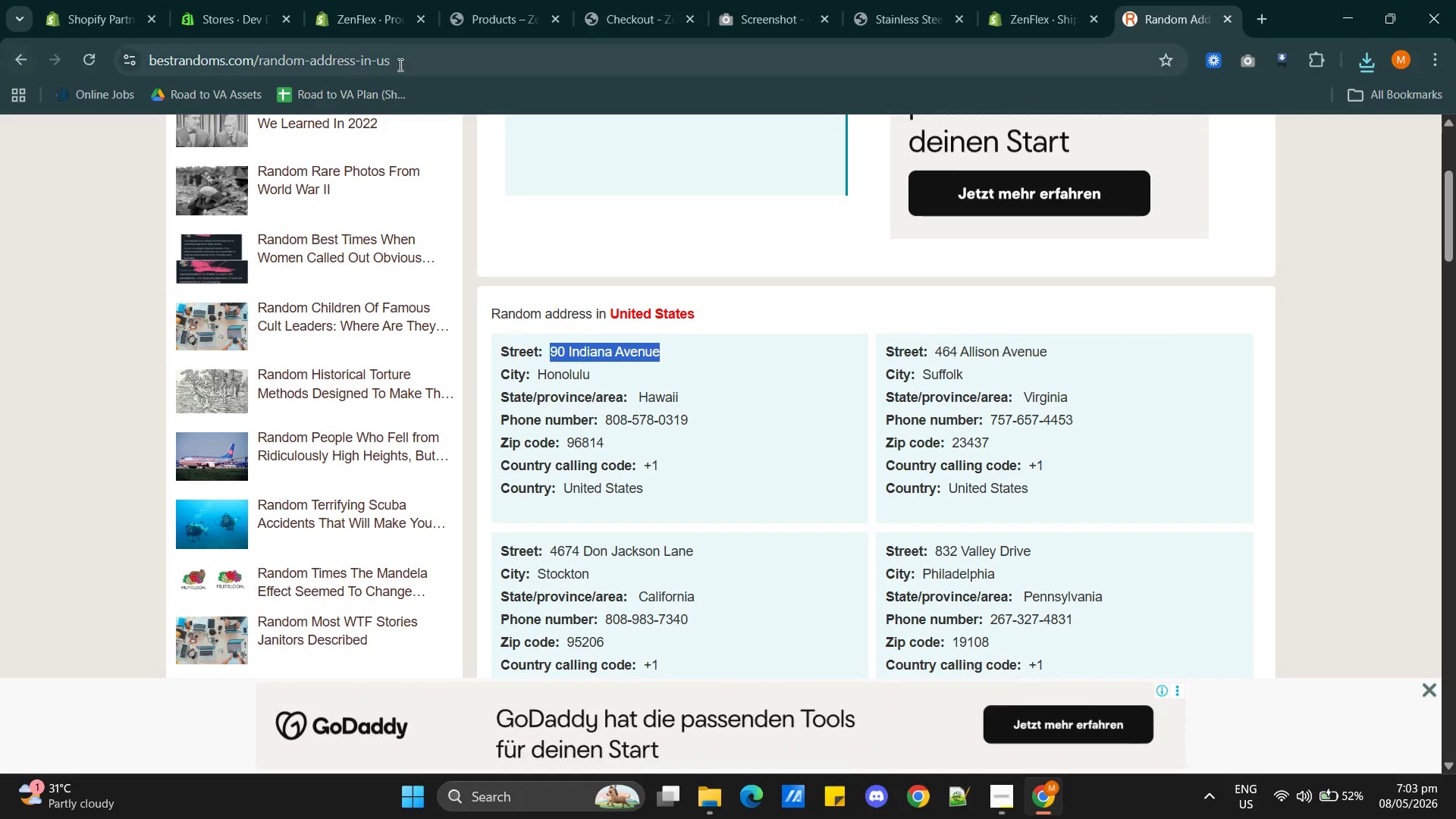 
wait(5.17)
 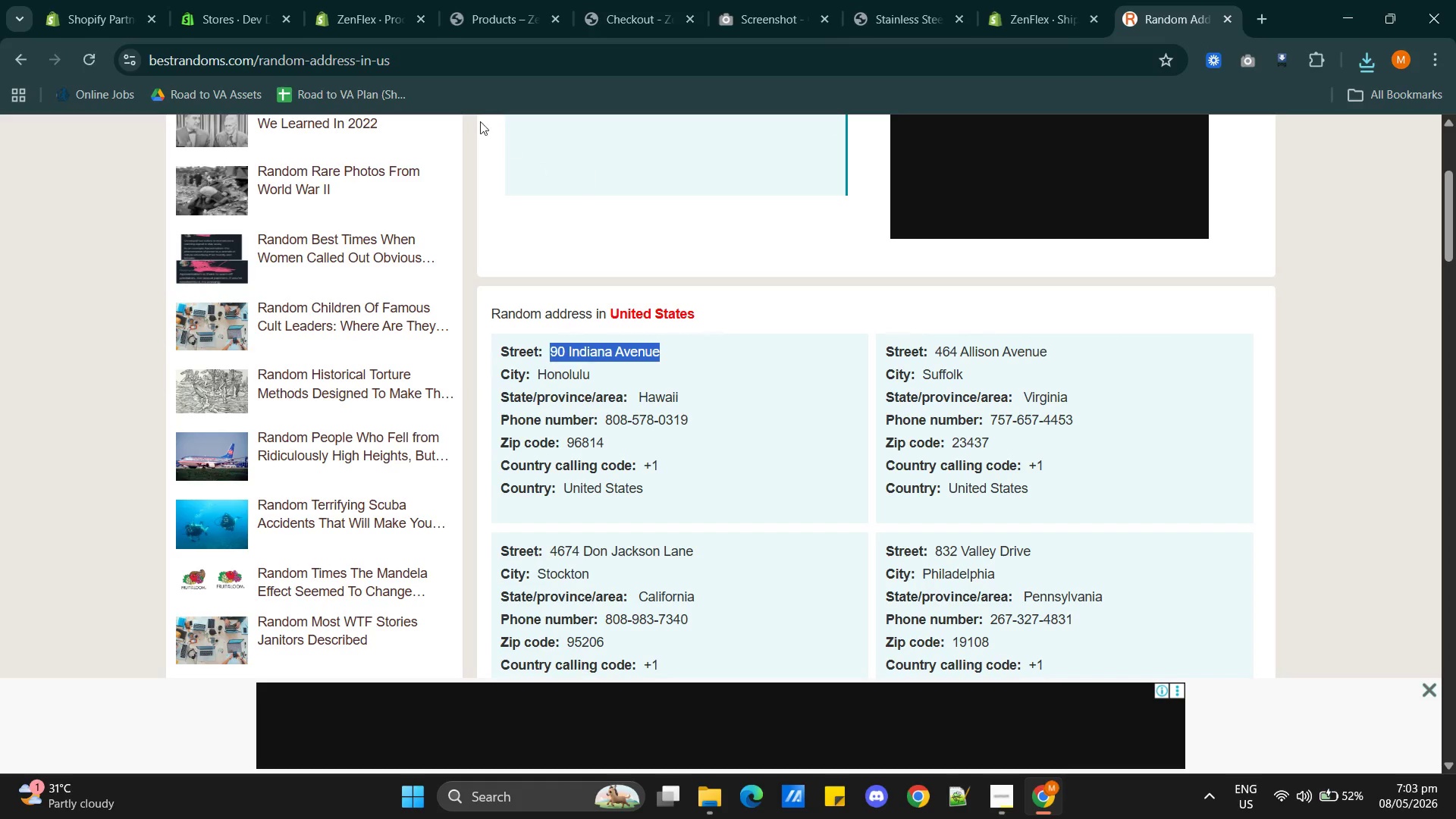 
left_click([231, 51])
 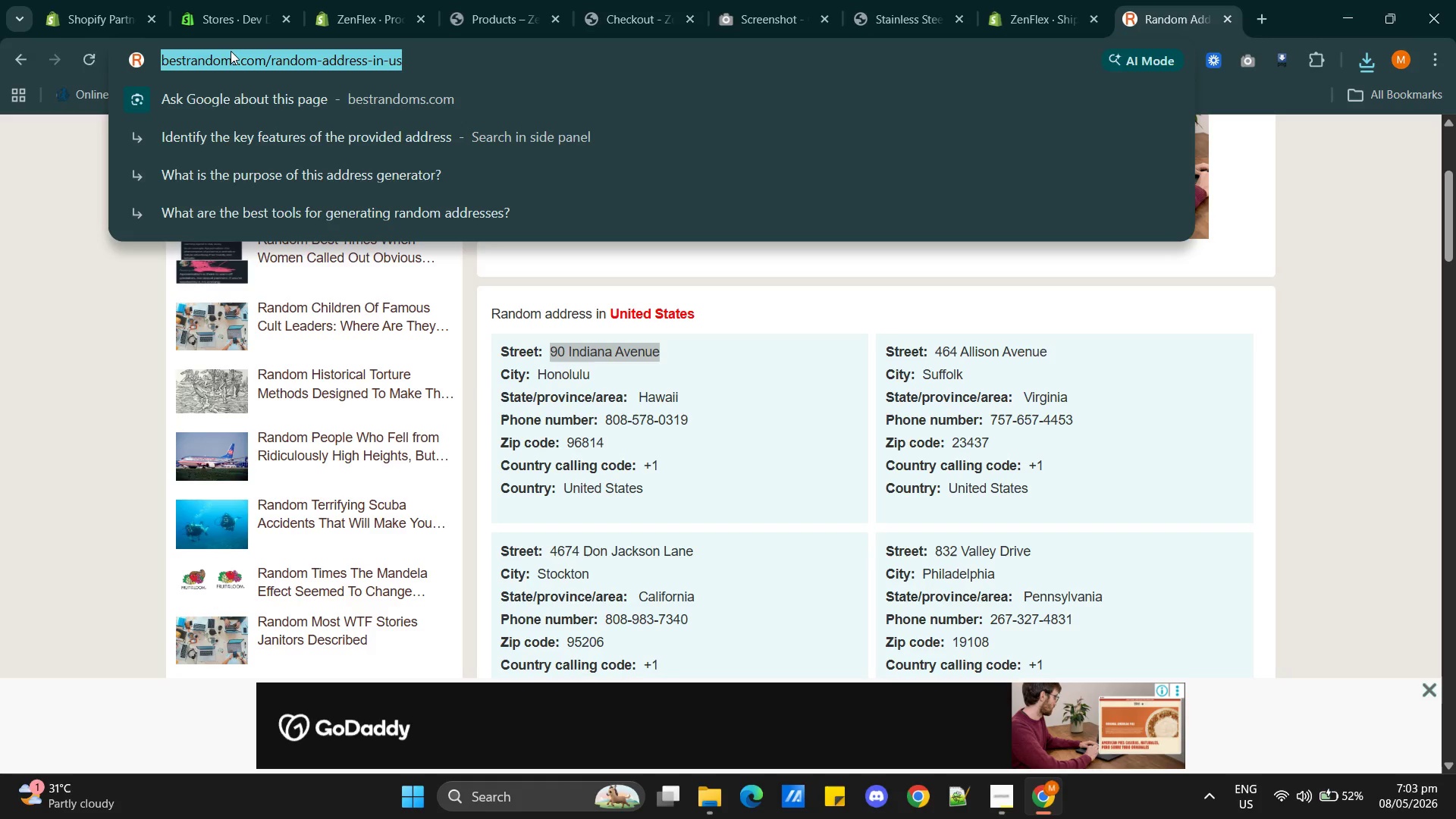 
type(united kingdom)
 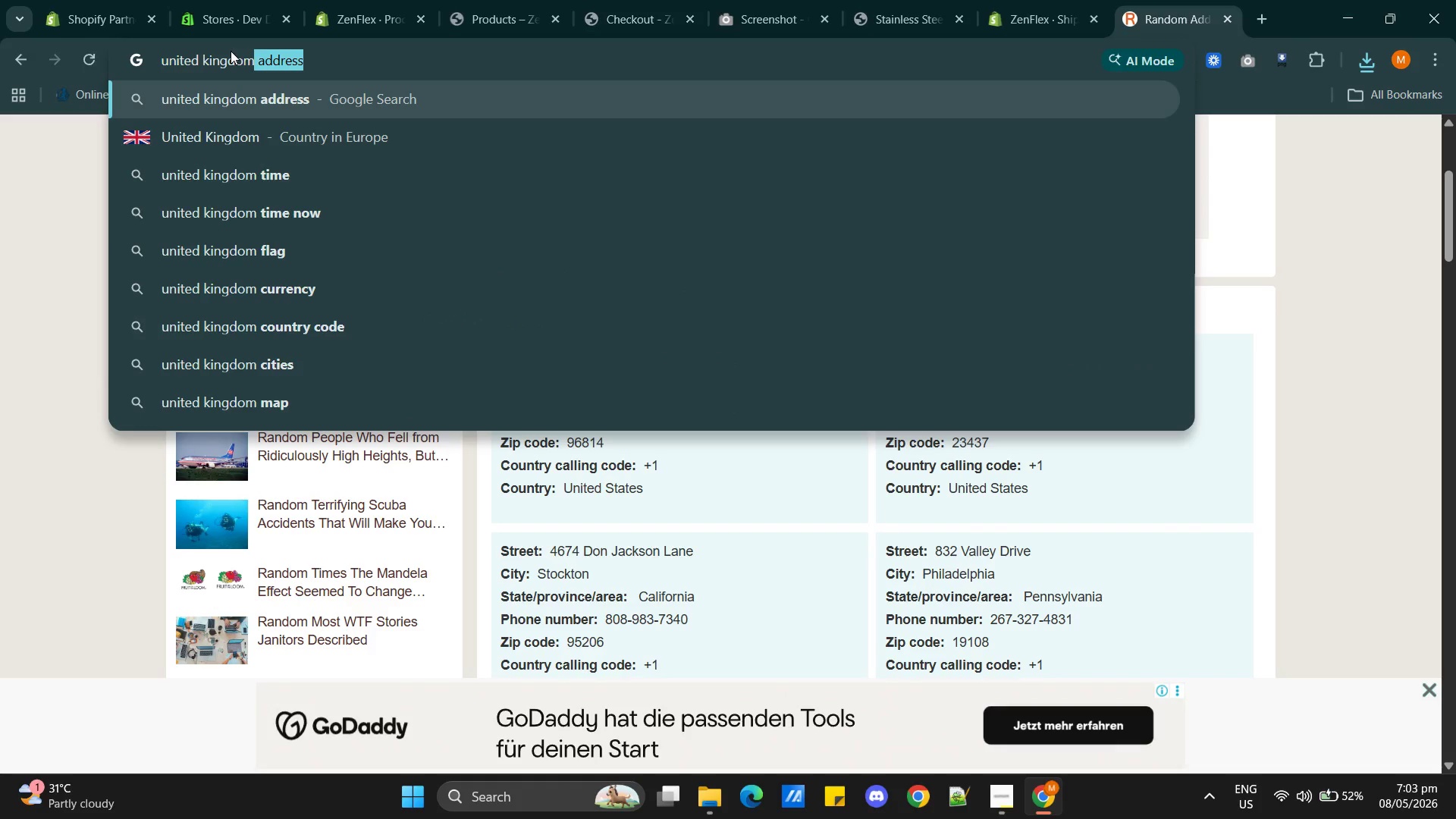 
key(ArrowRight)
 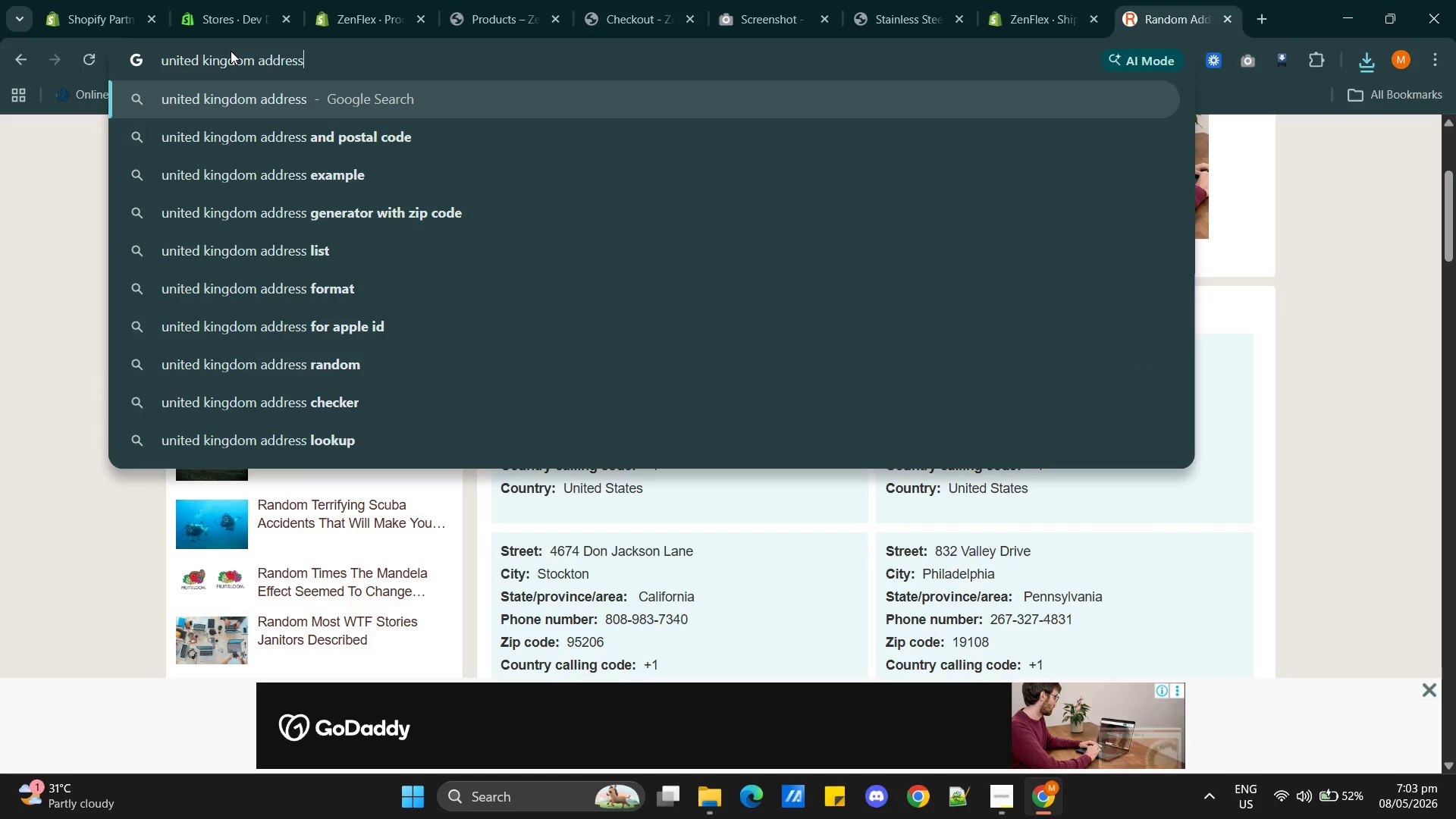 
key(Enter)
 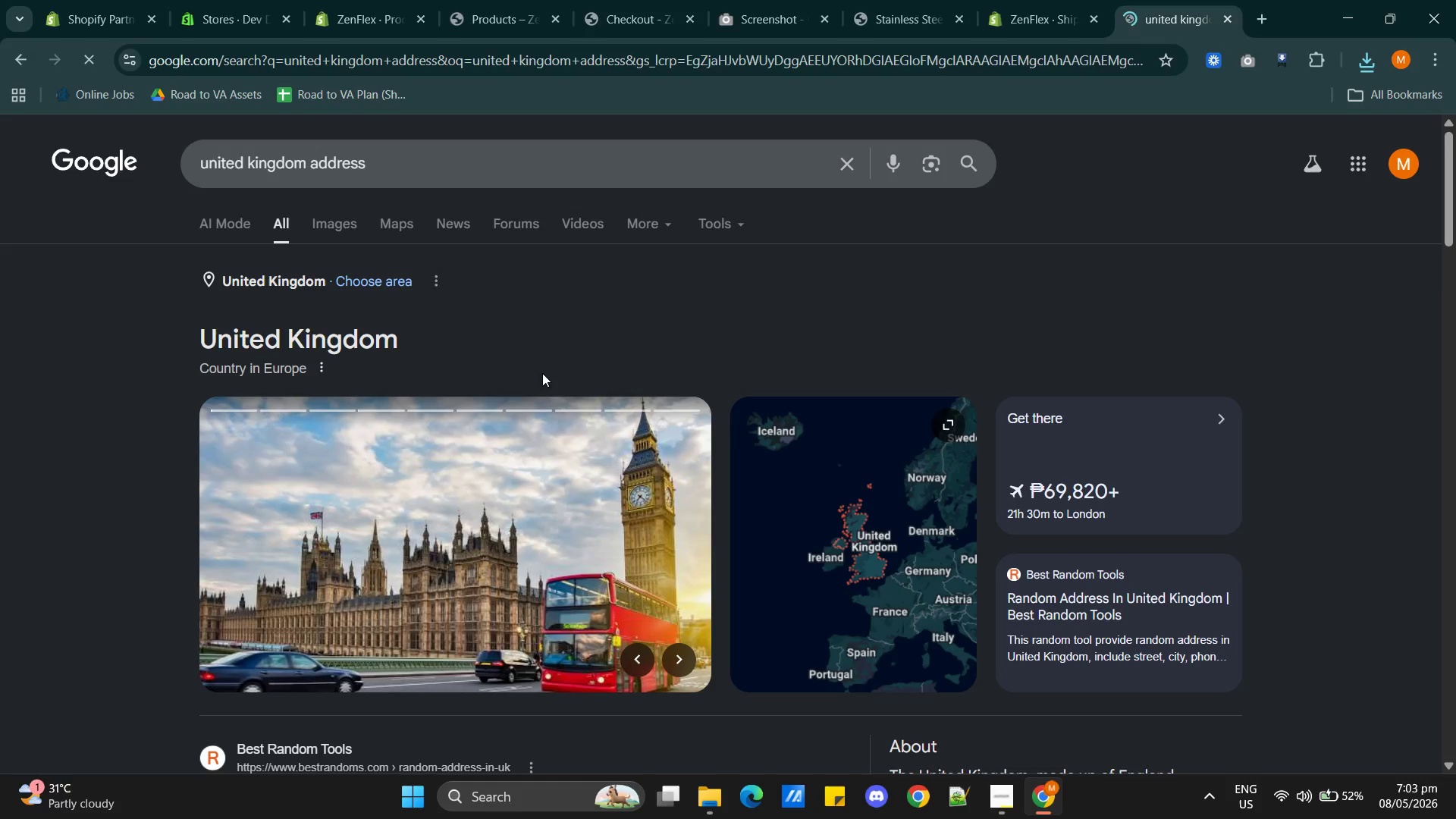 
scroll: coordinate [579, 441], scroll_direction: down, amount: 4.0
 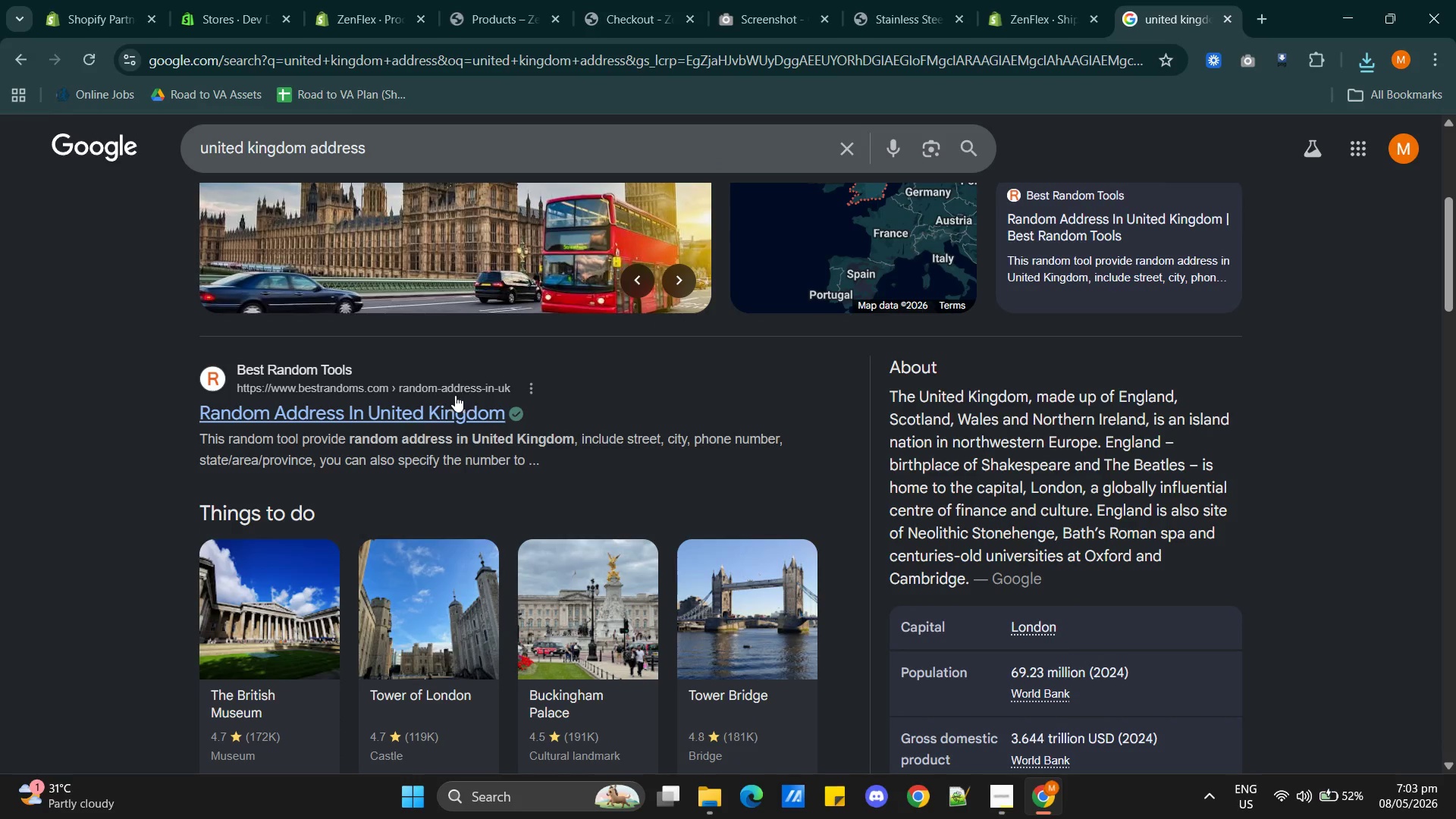 
left_click([443, 413])
 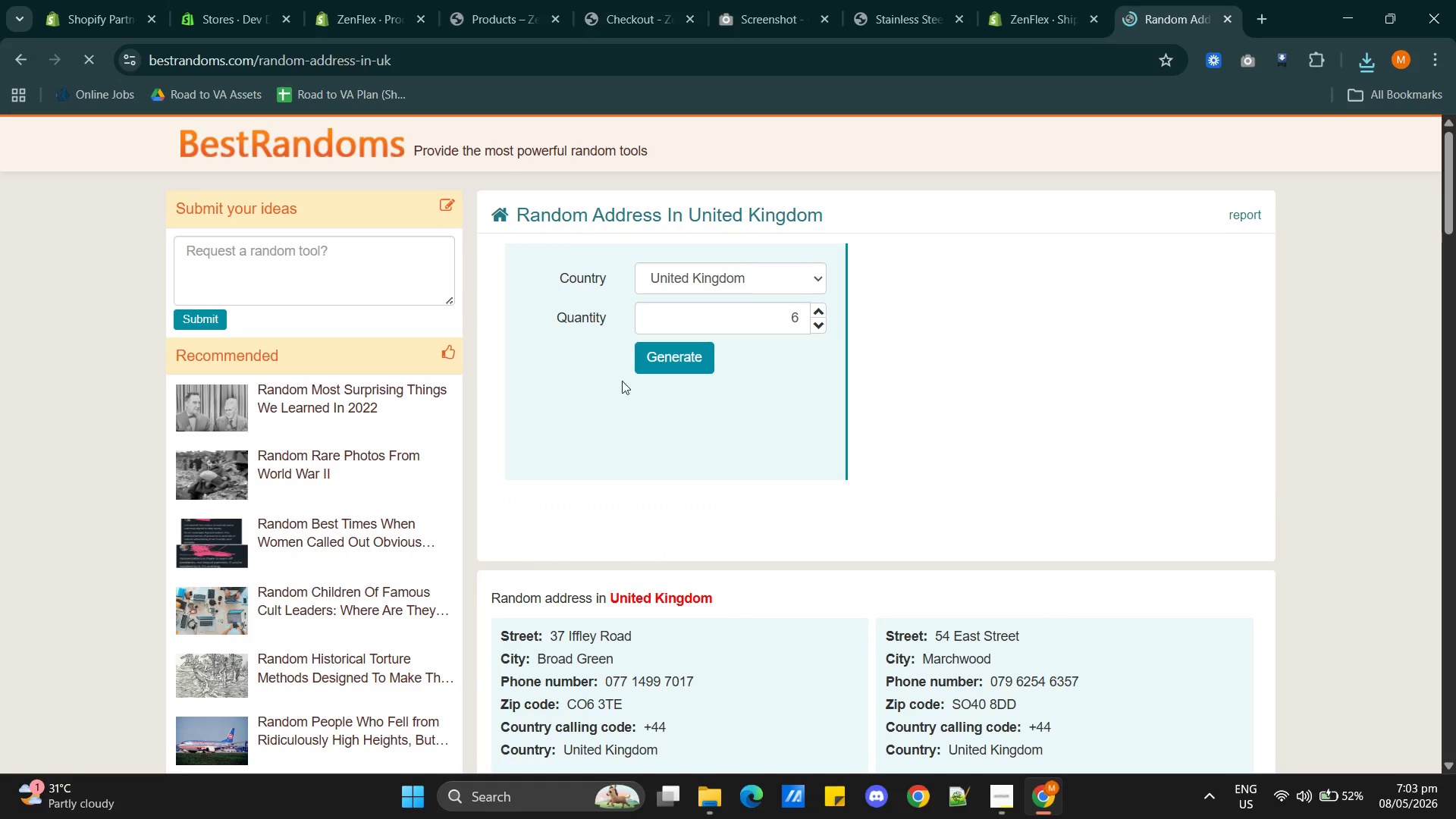 
scroll: coordinate [742, 562], scroll_direction: down, amount: 2.0
 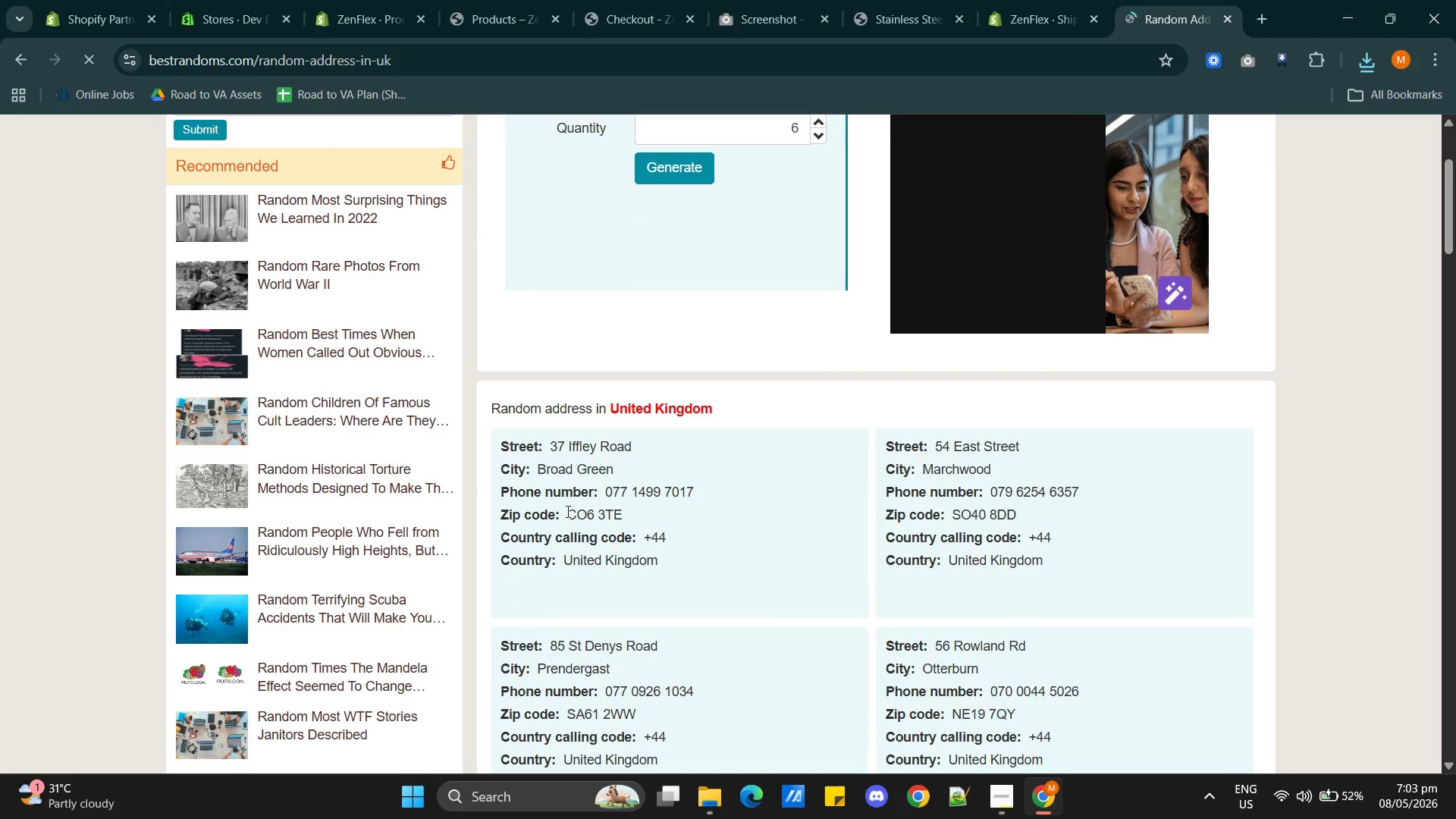 
left_click_drag(start_coordinate=[566, 511], to_coordinate=[632, 511])
 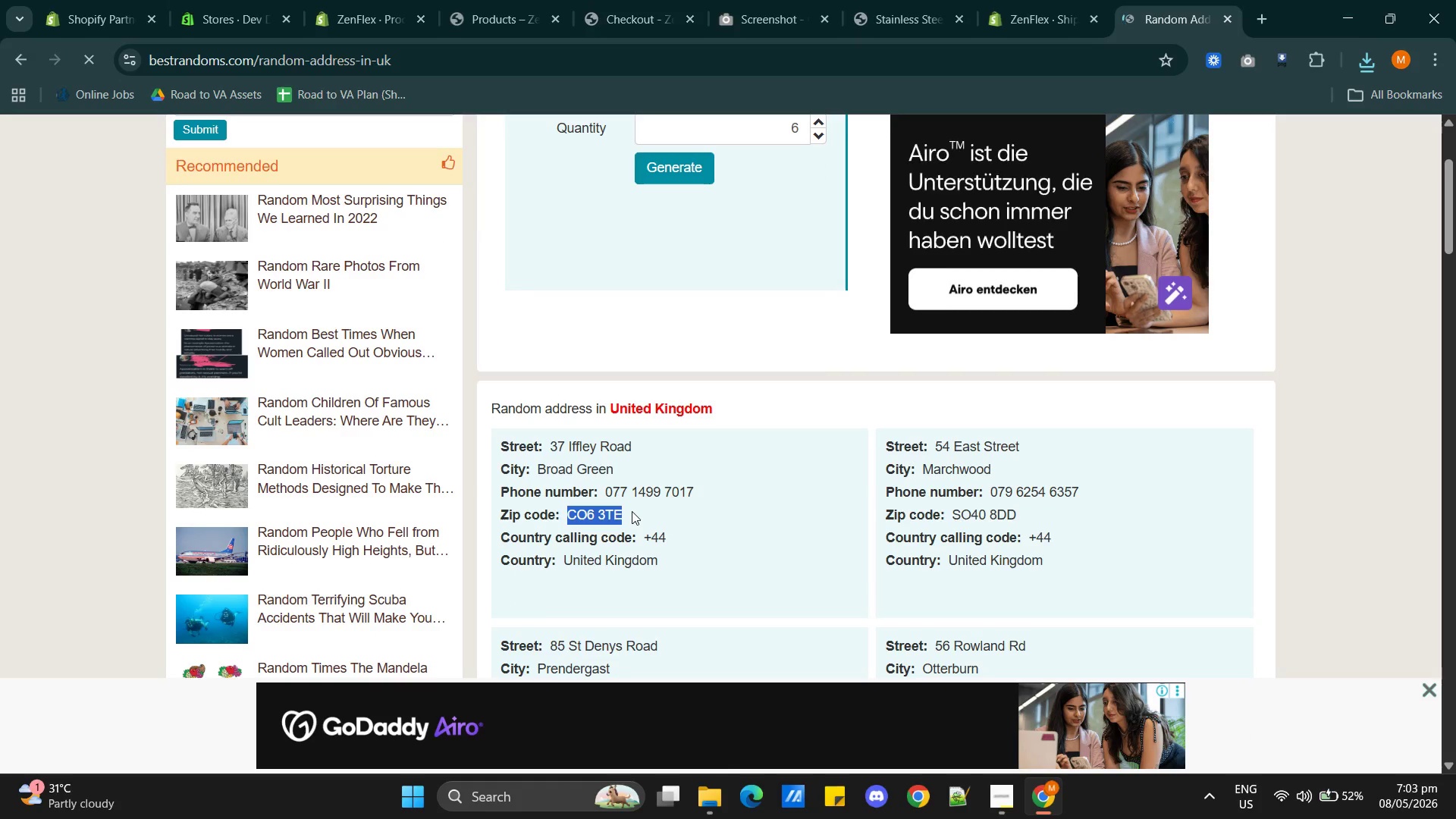 
key(Control+C)
 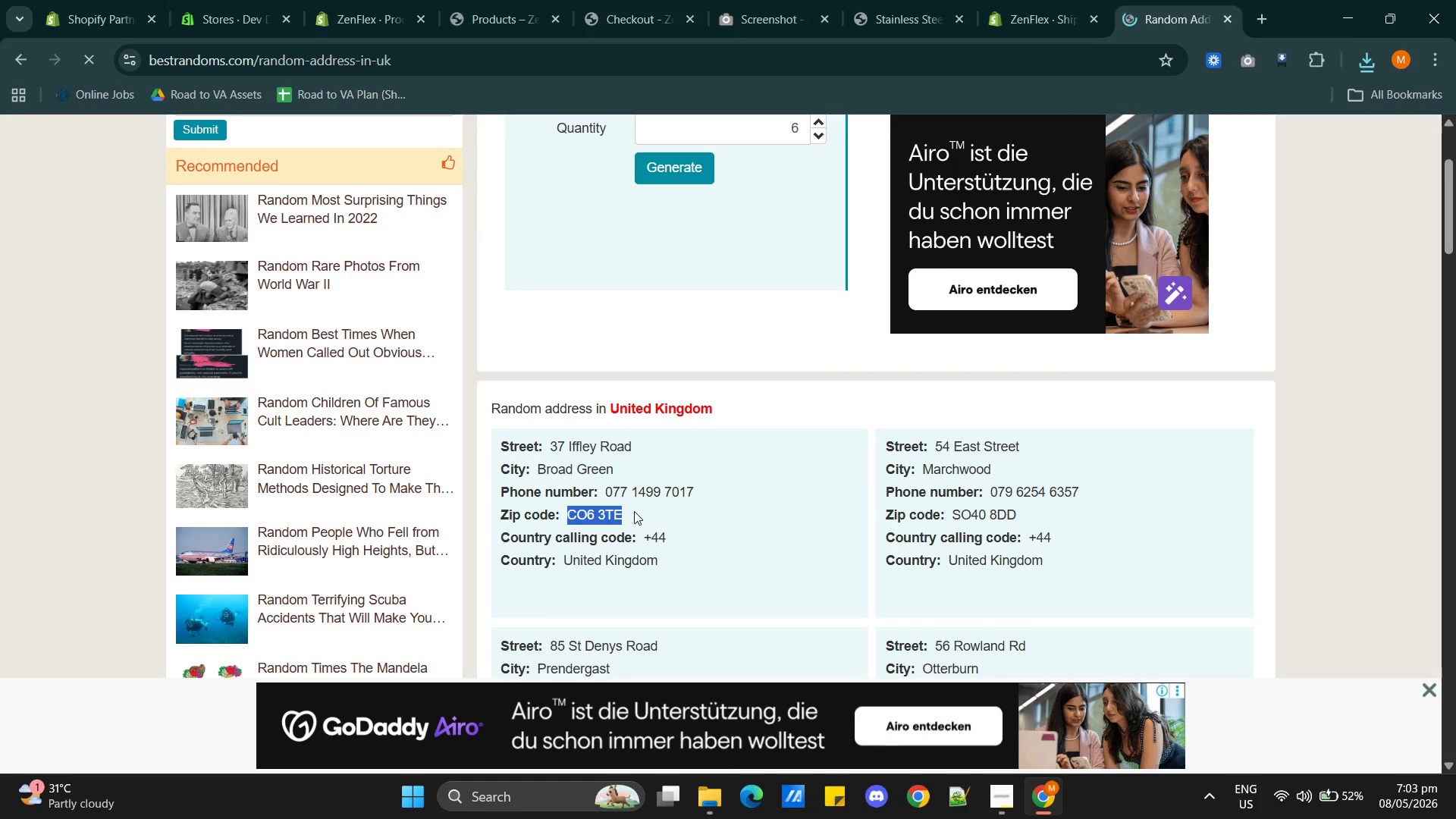 
key(Alt+AltLeft)
 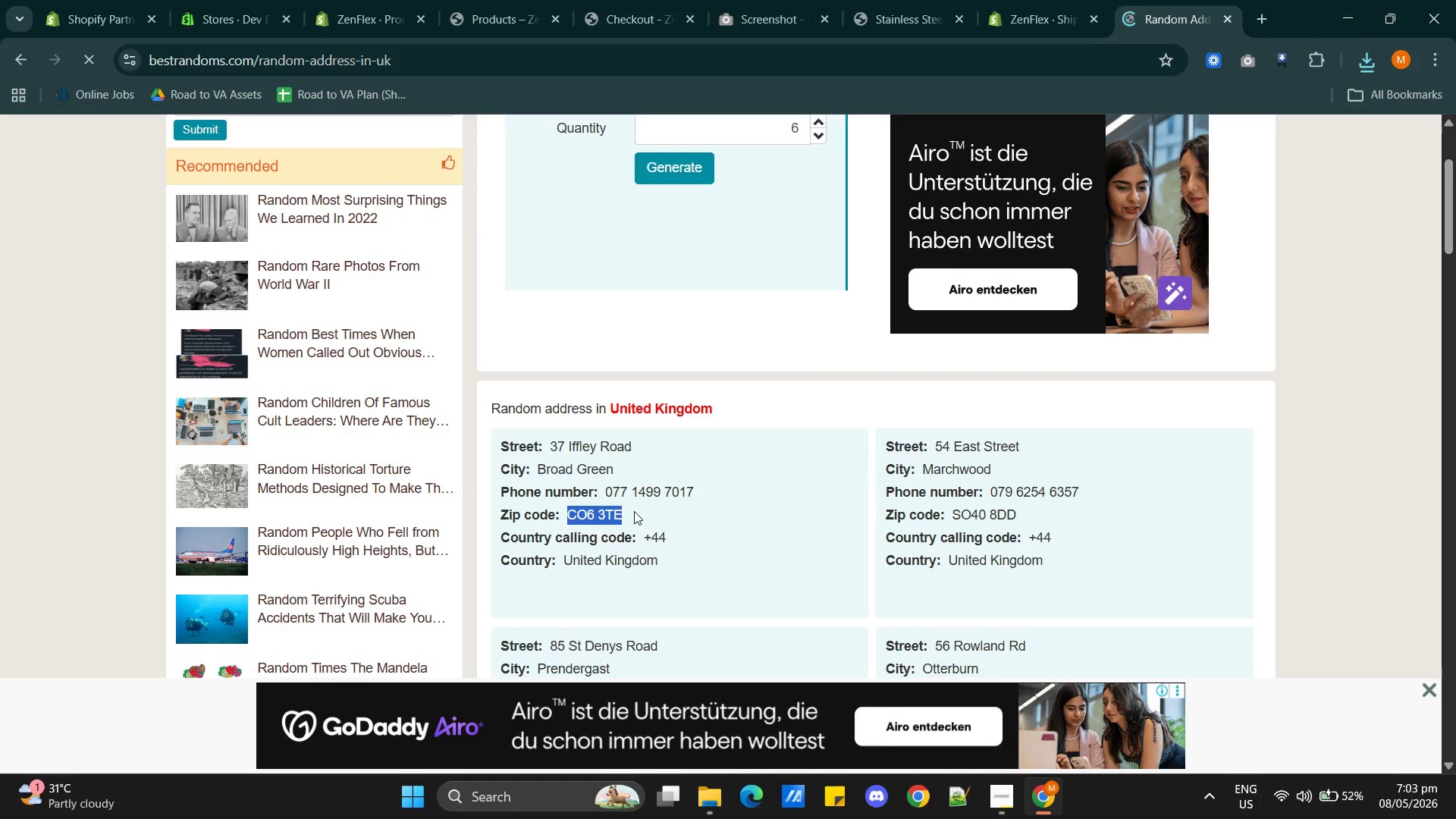 
key(Alt+Tab)